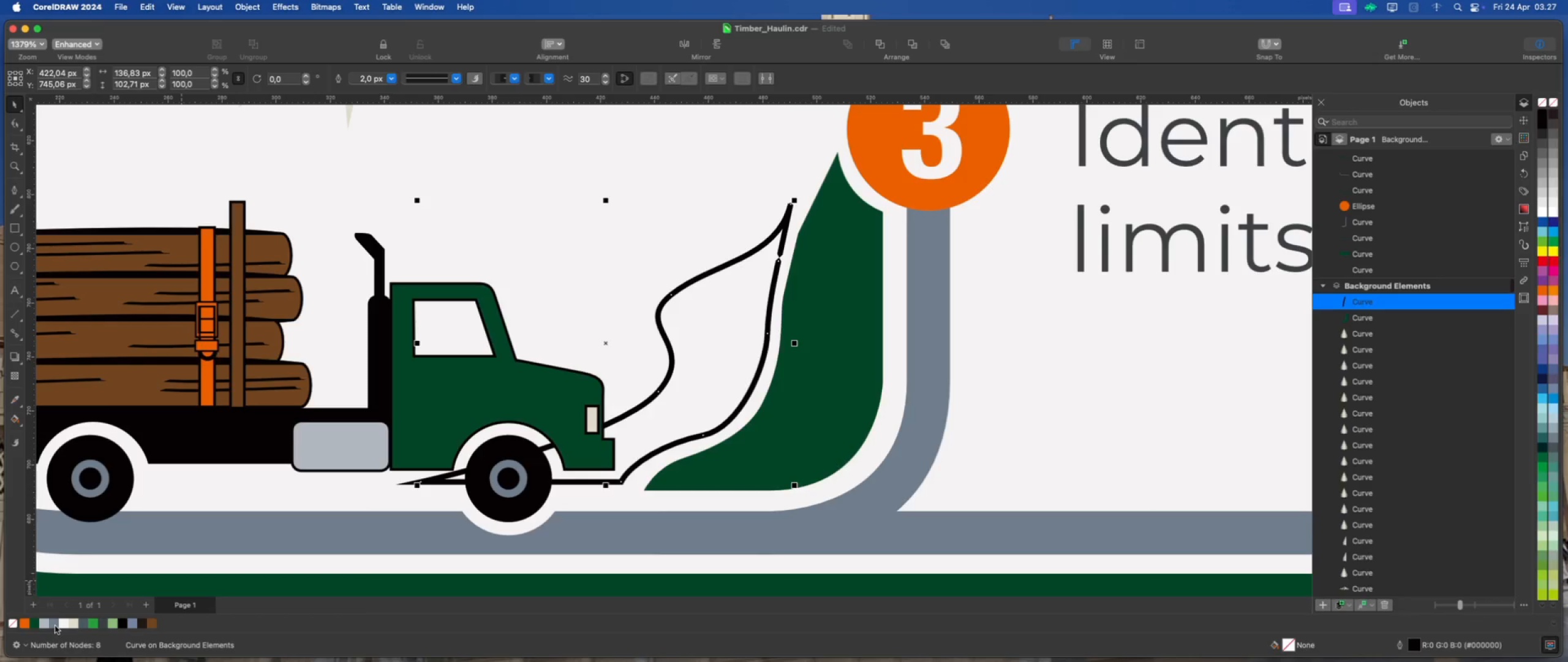 
left_click([54, 626])
 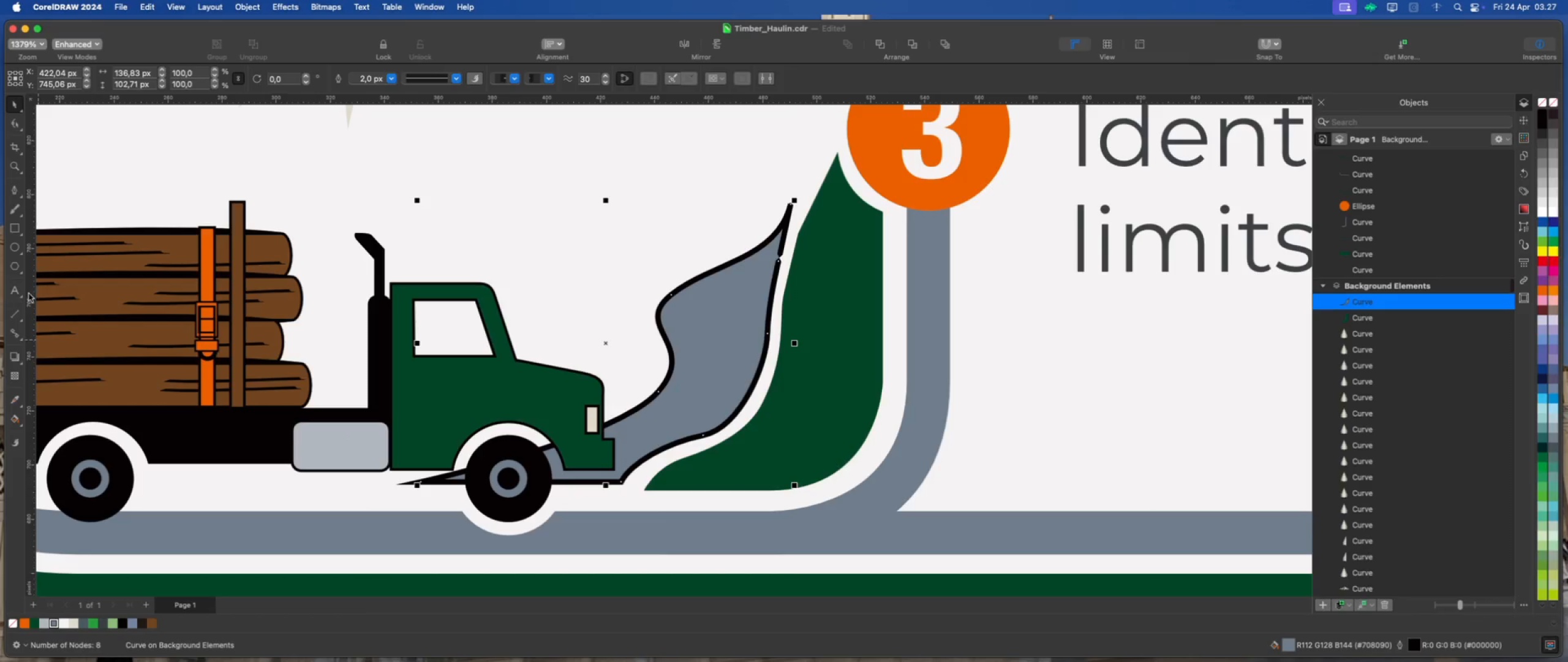 
right_click([13, 622])
 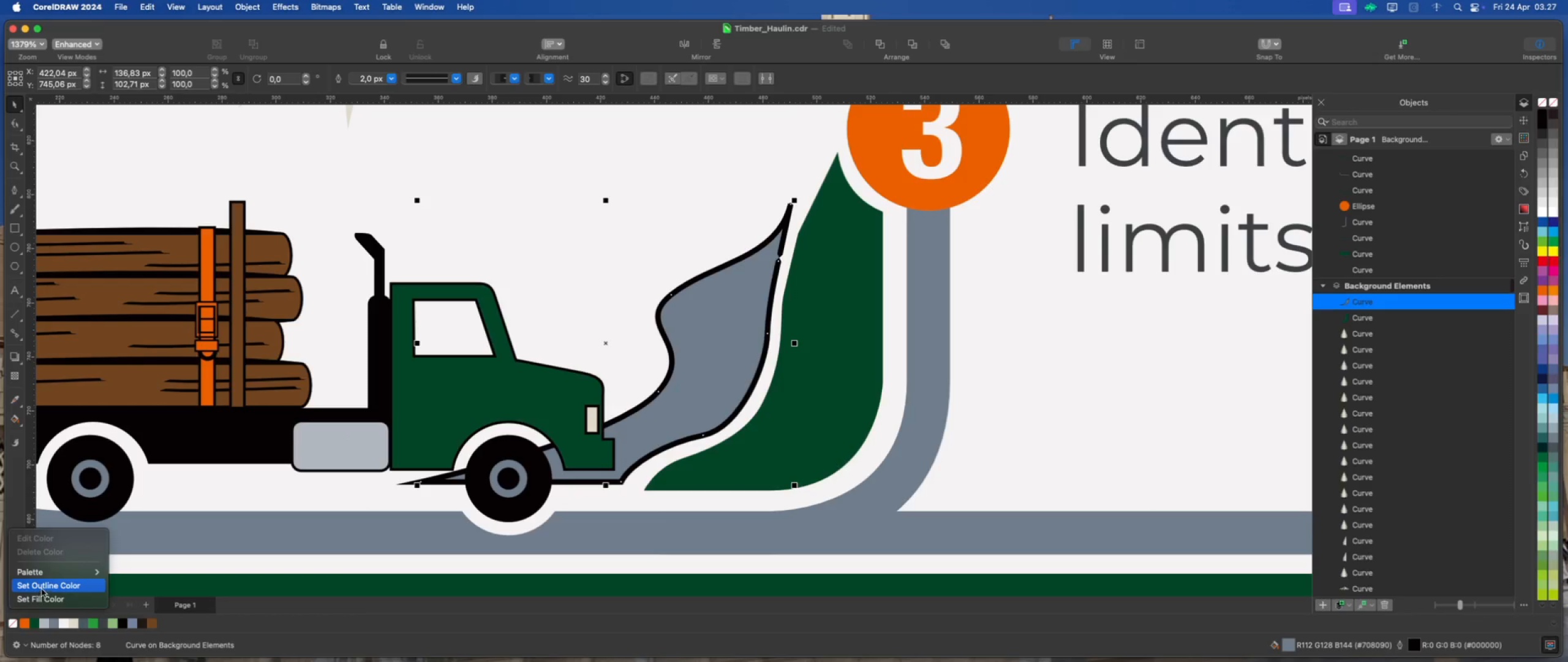 
left_click([43, 588])
 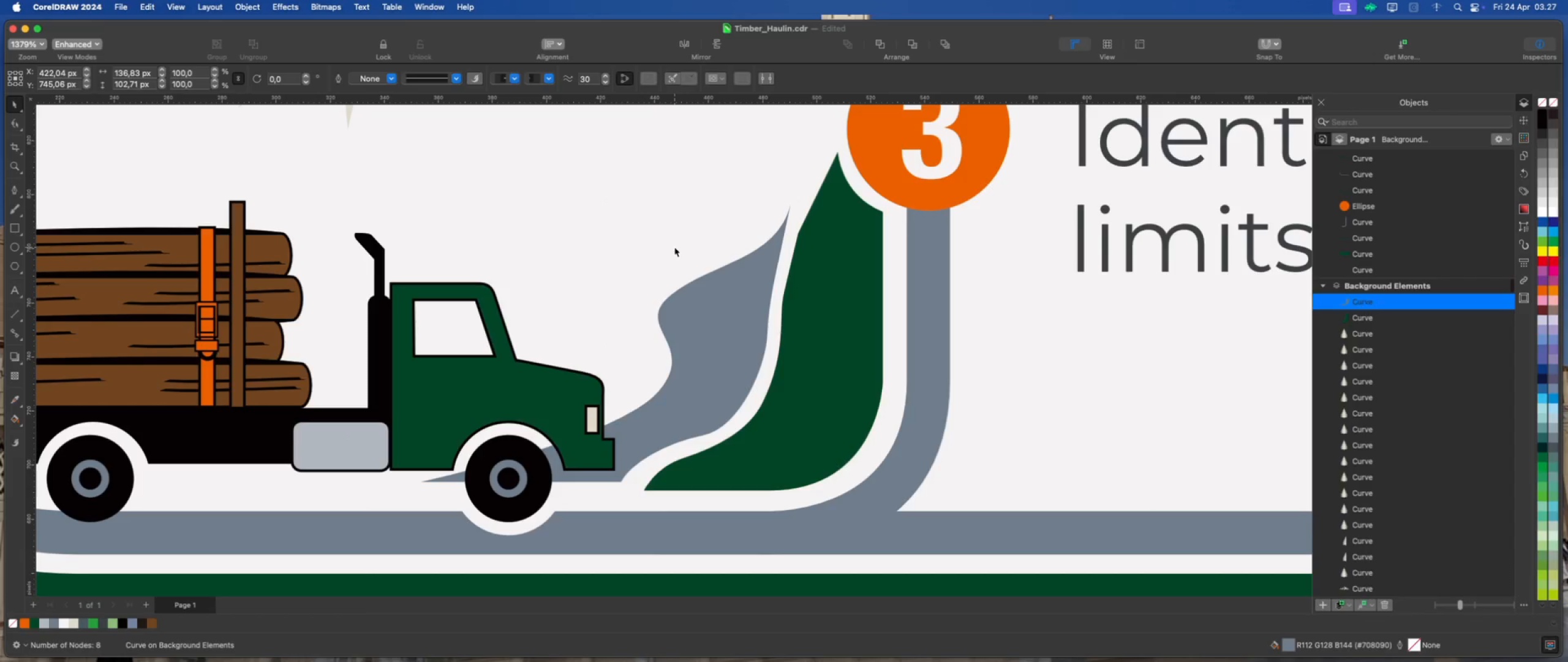 
double_click([734, 294])
 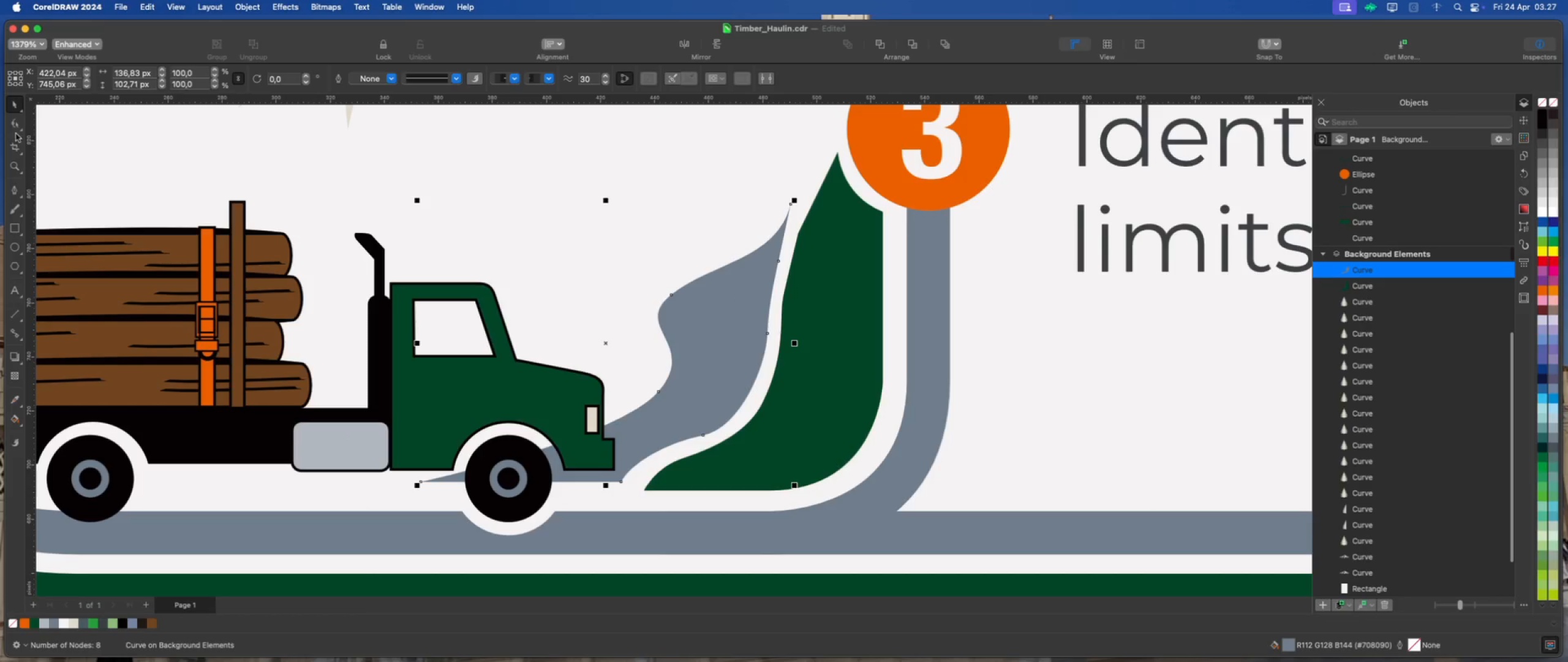 
left_click([10, 123])
 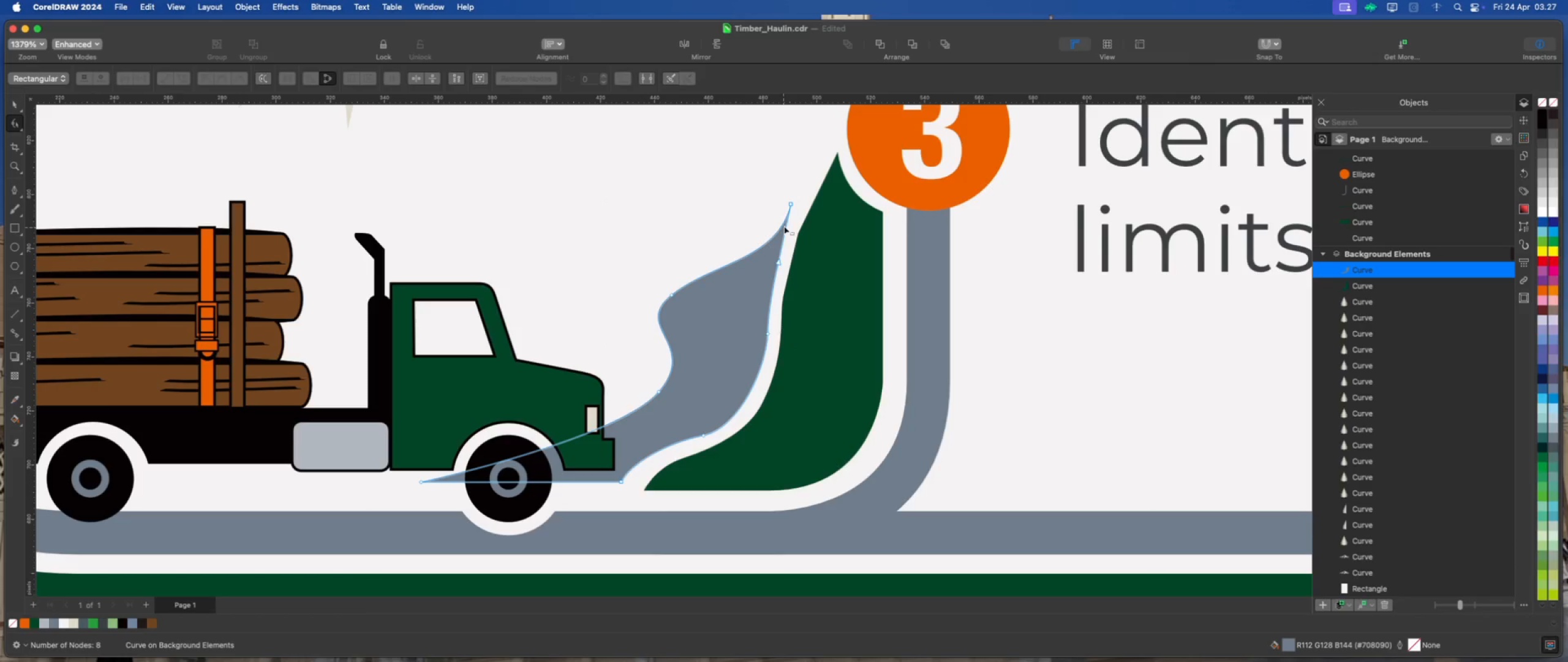 
left_click([791, 204])
 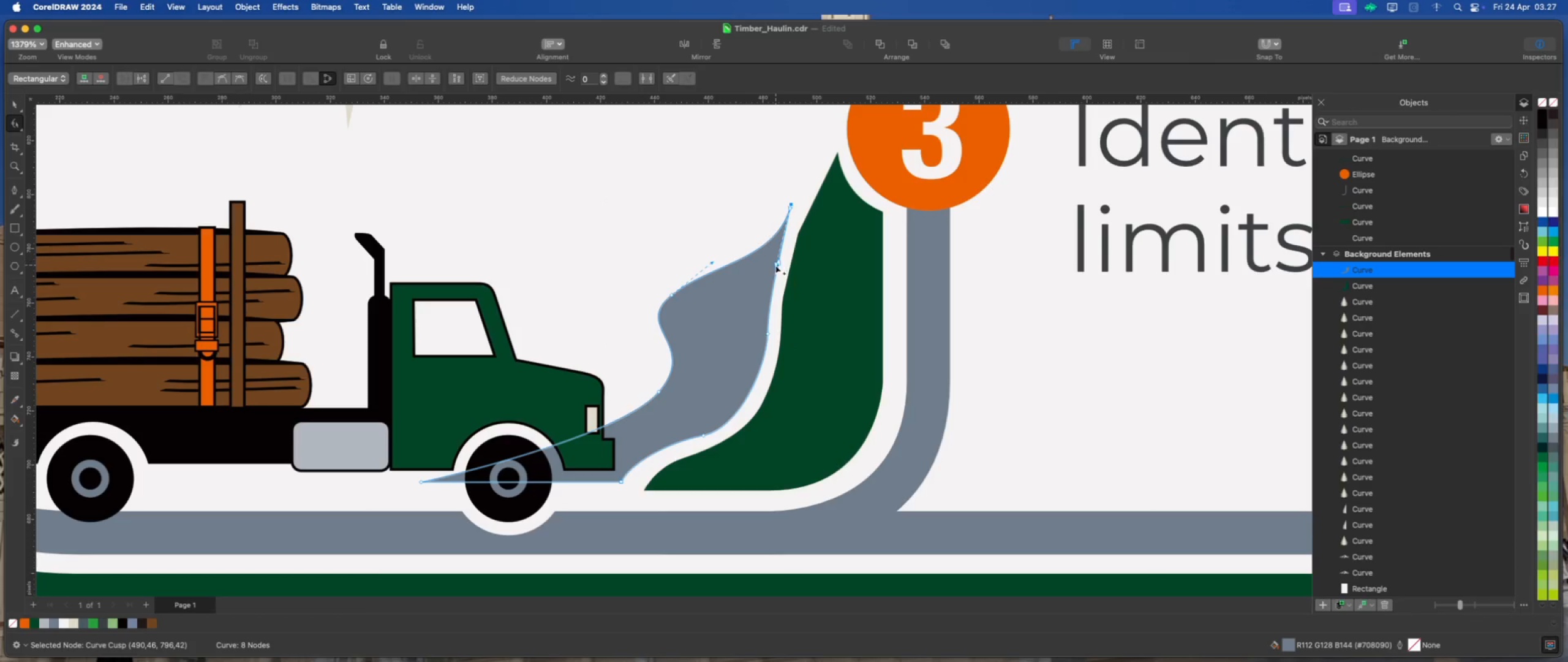 
left_click_drag(start_coordinate=[775, 264], to_coordinate=[779, 262])
 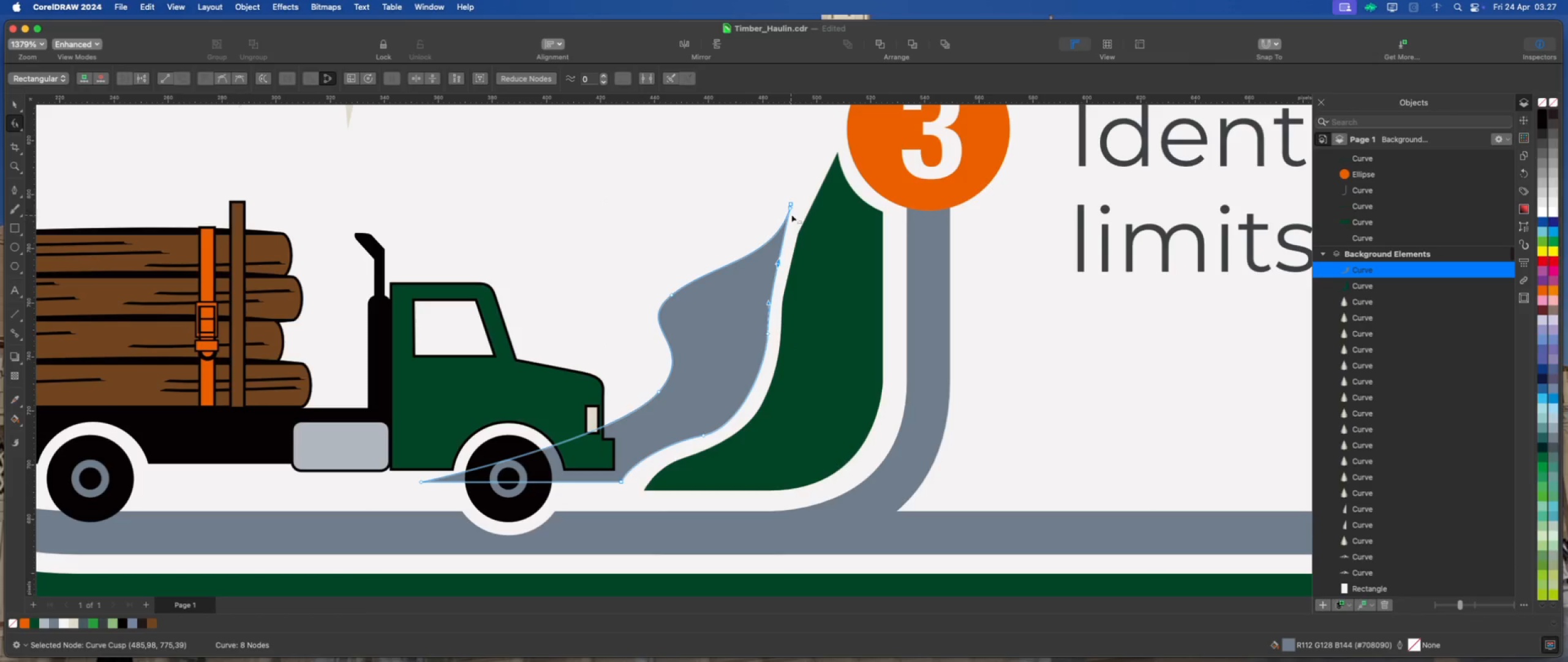 
left_click_drag(start_coordinate=[790, 208], to_coordinate=[806, 184])
 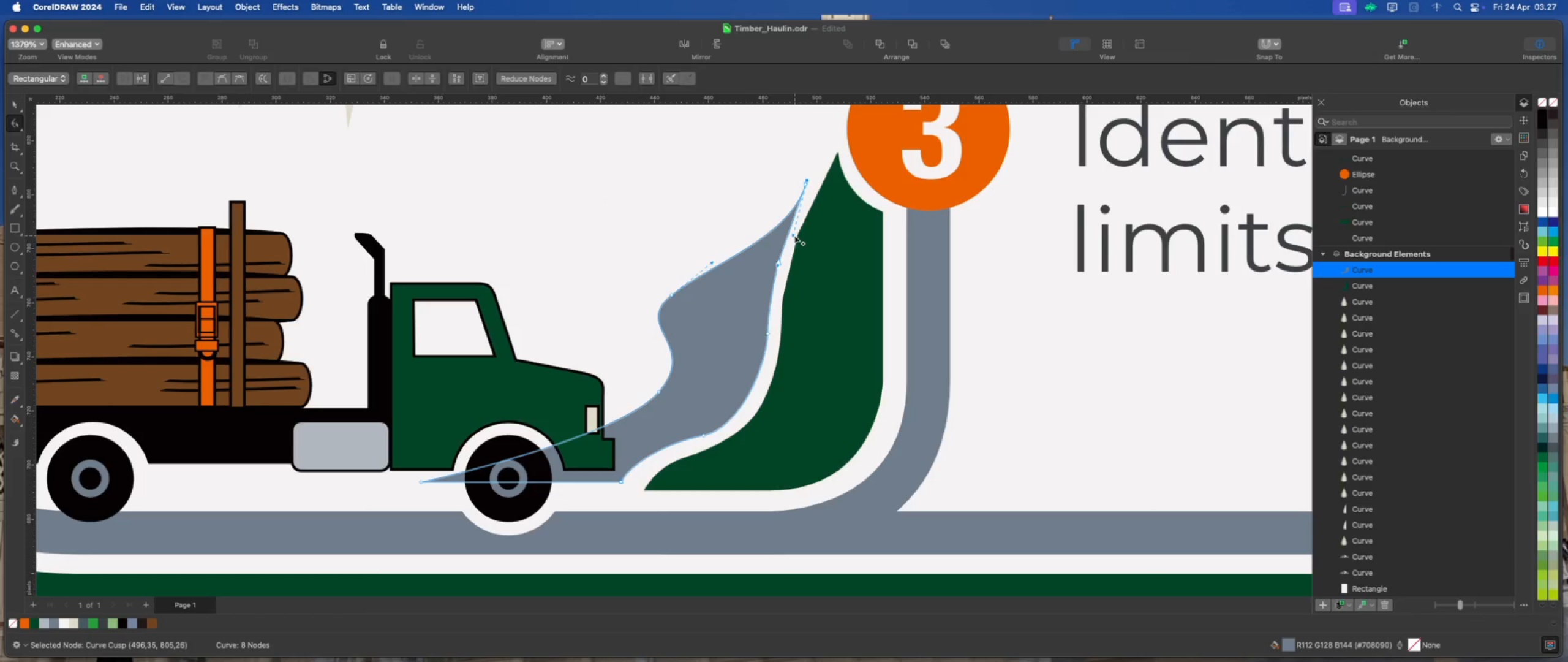 
left_click_drag(start_coordinate=[794, 234], to_coordinate=[756, 206])
 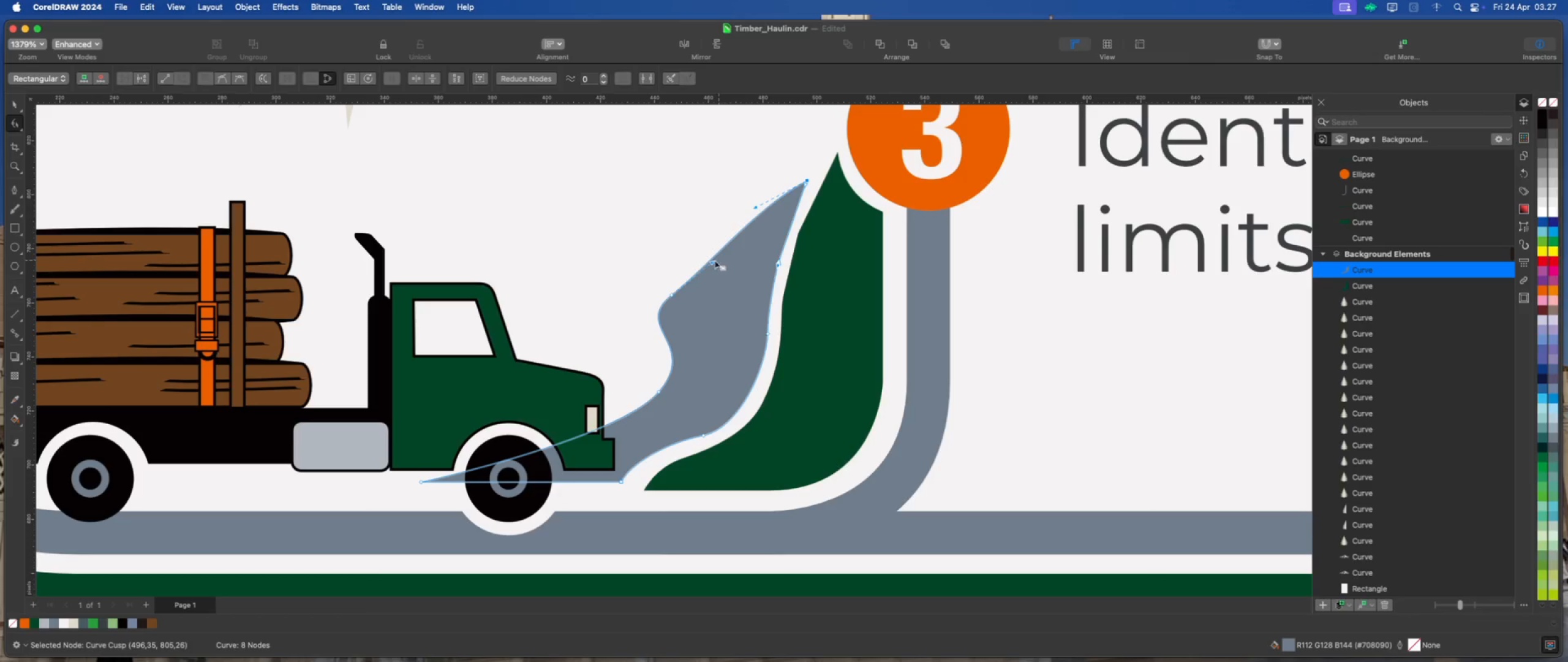 
left_click_drag(start_coordinate=[712, 261], to_coordinate=[737, 251])
 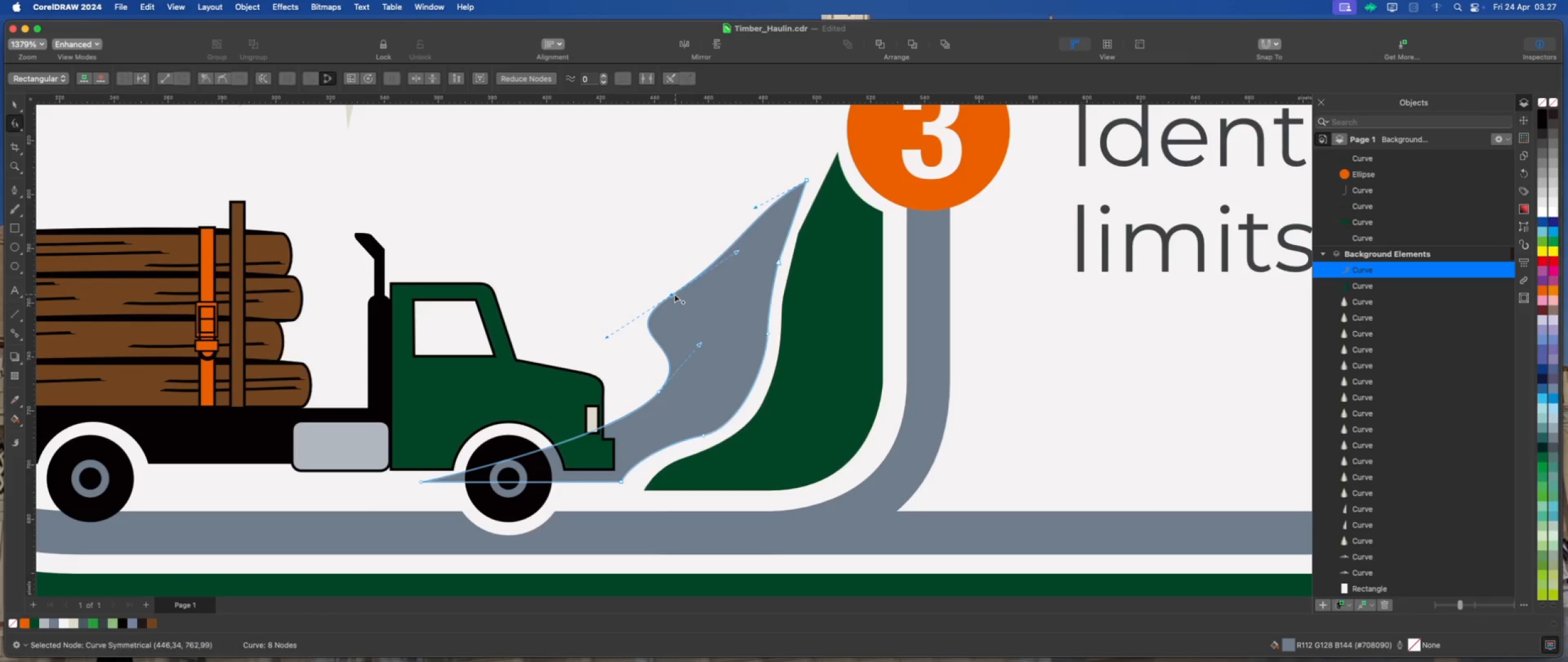 
left_click_drag(start_coordinate=[669, 294], to_coordinate=[692, 249])
 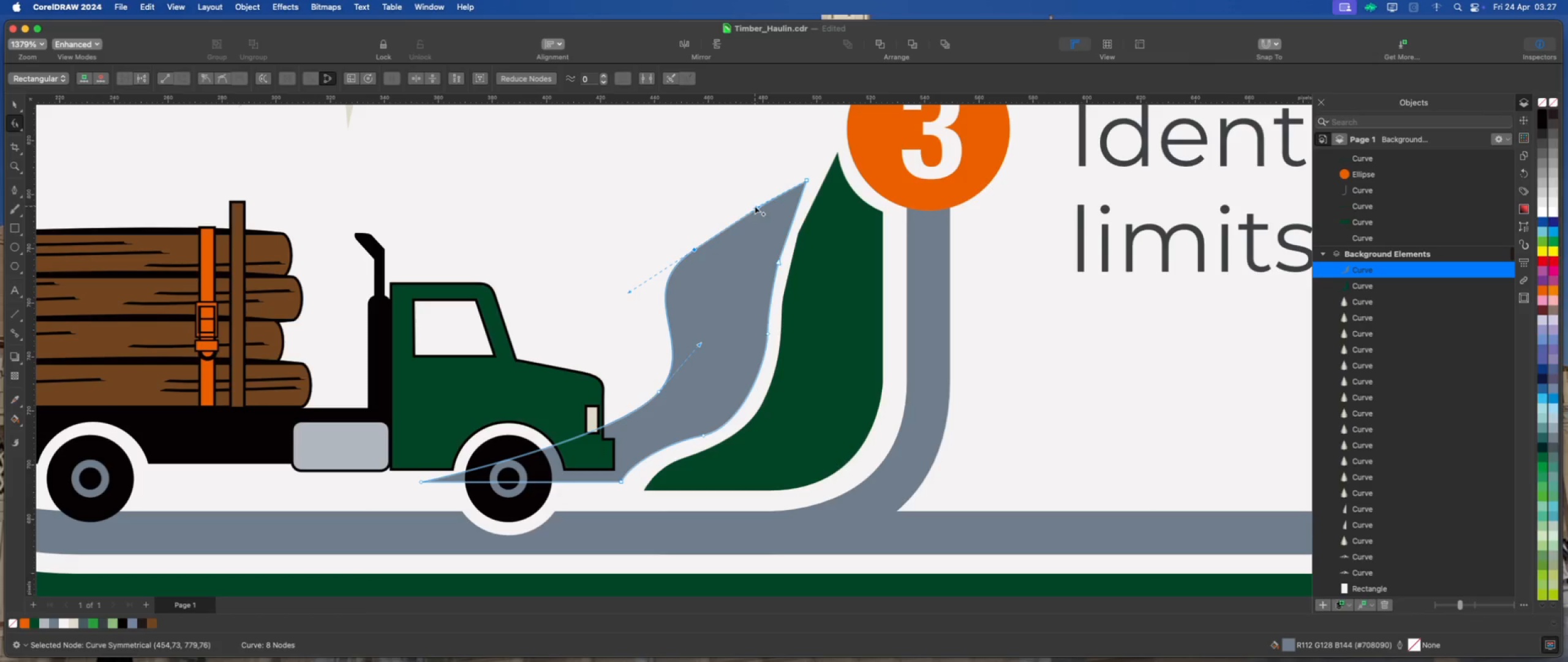 
scroll: coordinate [748, 289], scroll_direction: down, amount: 3.0
 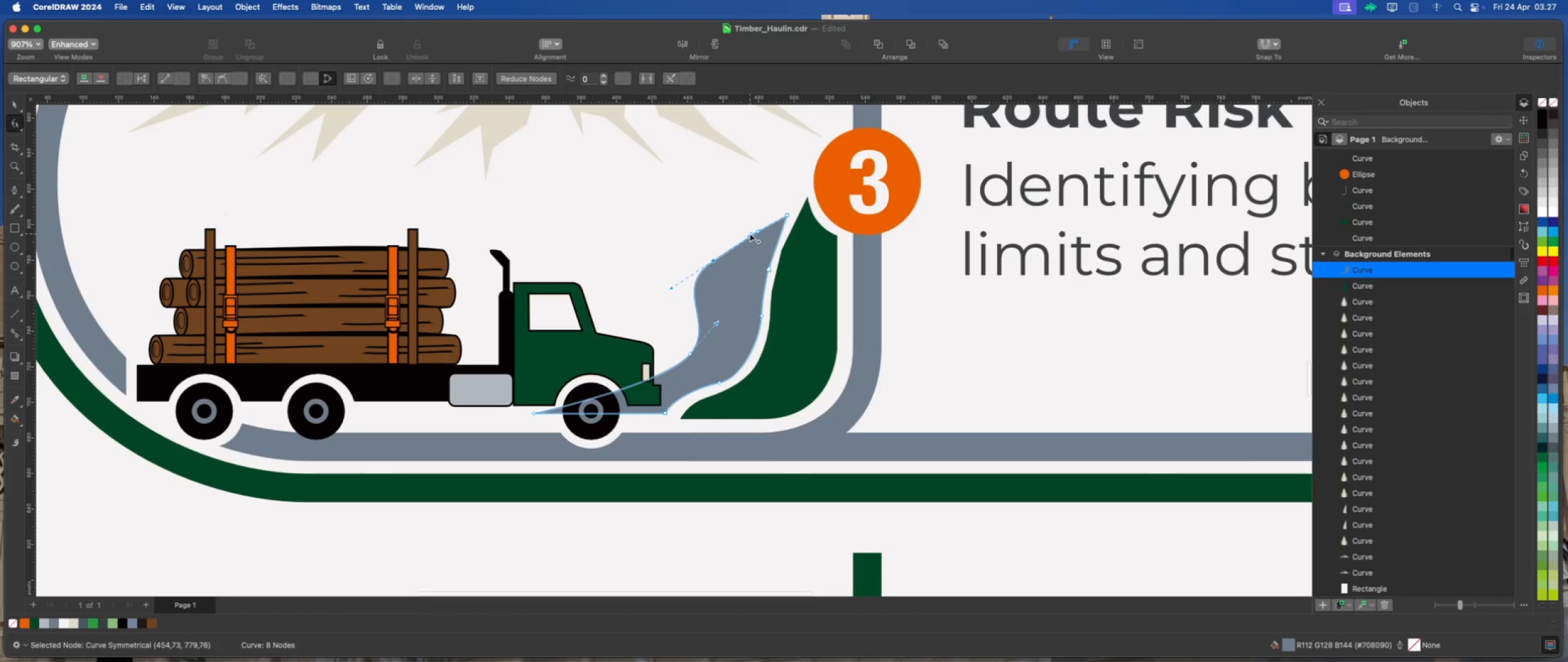 
left_click_drag(start_coordinate=[750, 234], to_coordinate=[754, 252])
 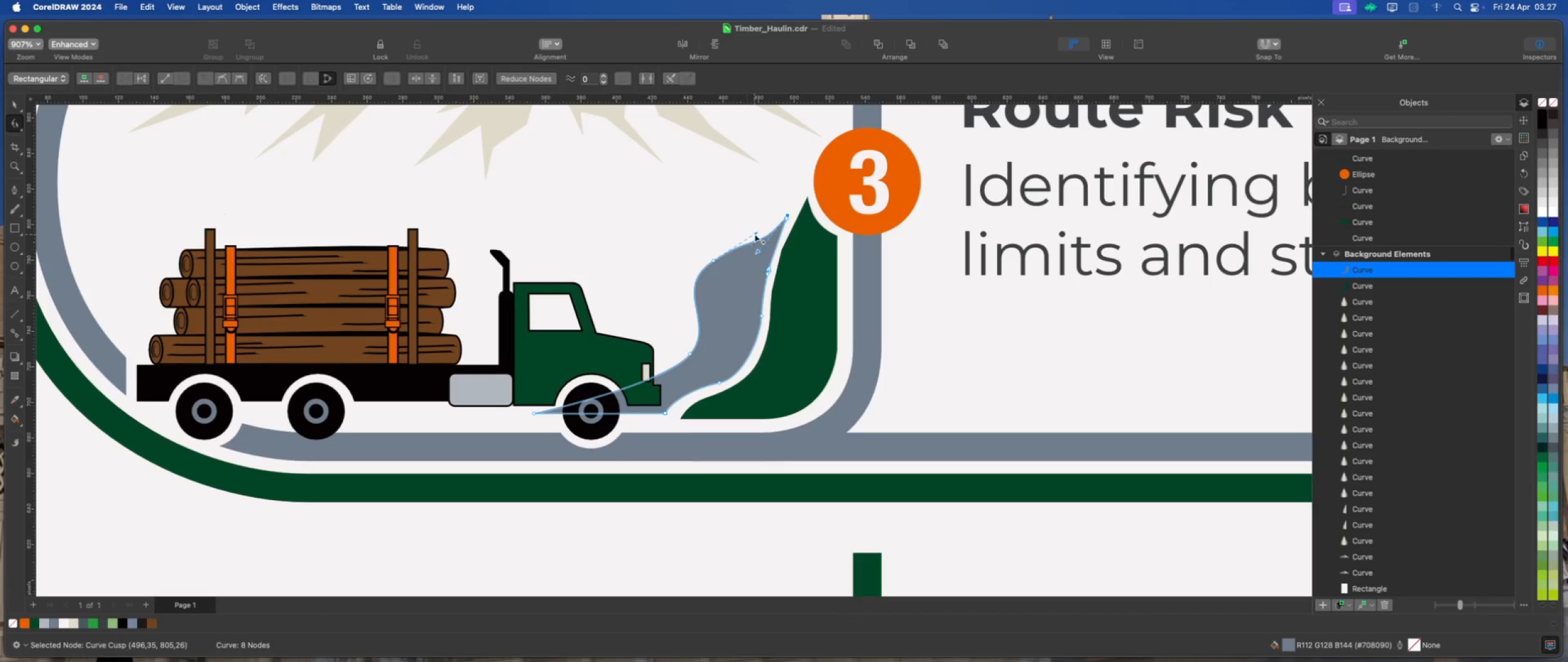 
left_click_drag(start_coordinate=[755, 233], to_coordinate=[737, 231])
 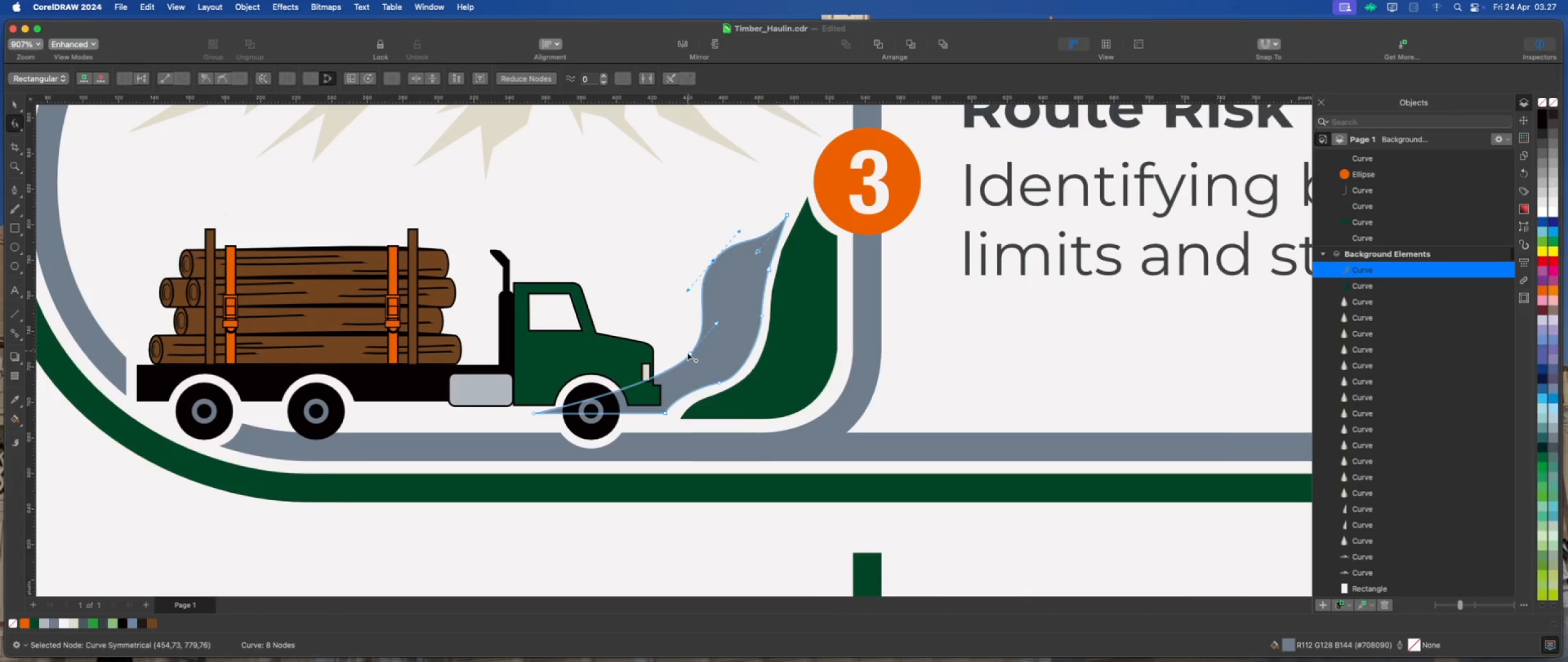 
scroll: coordinate [670, 377], scroll_direction: down, amount: 4.0
 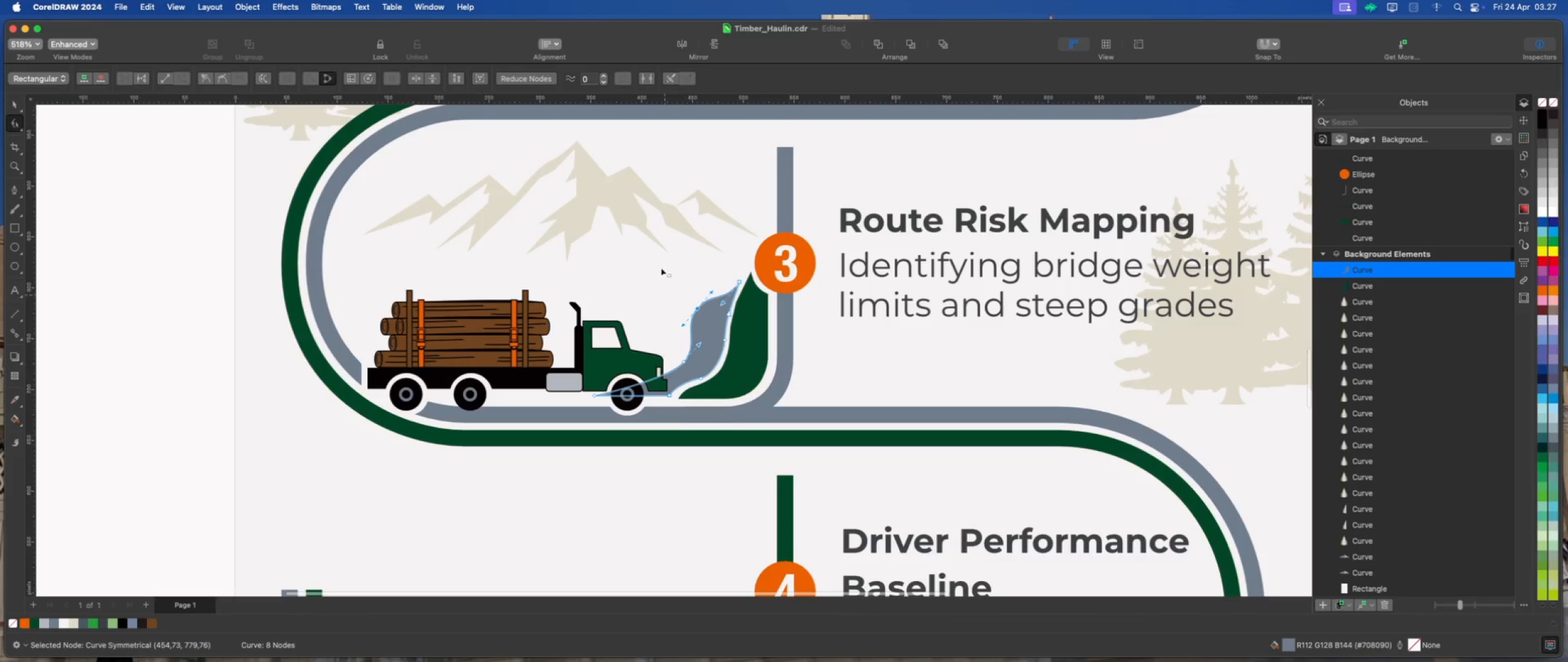 
scroll: coordinate [660, 266], scroll_direction: up, amount: 1.0
 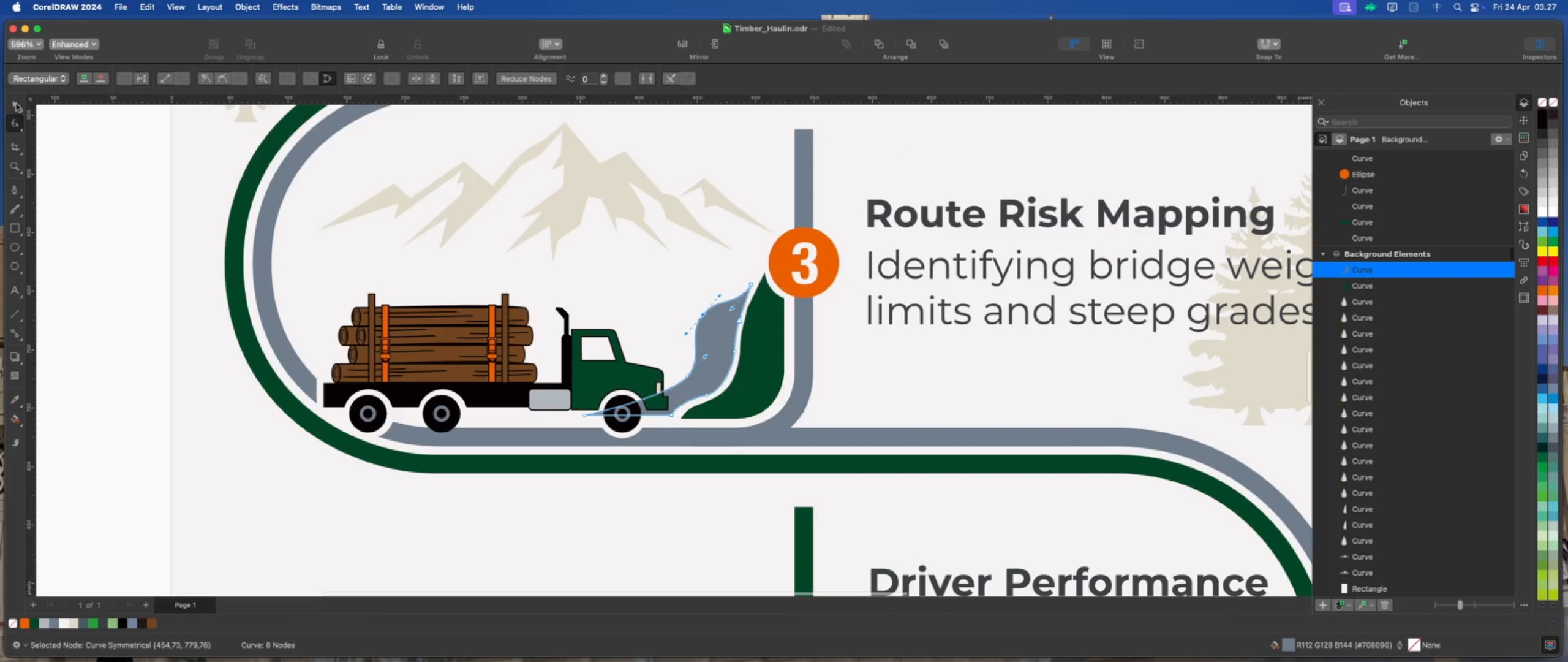 
double_click([107, 181])
 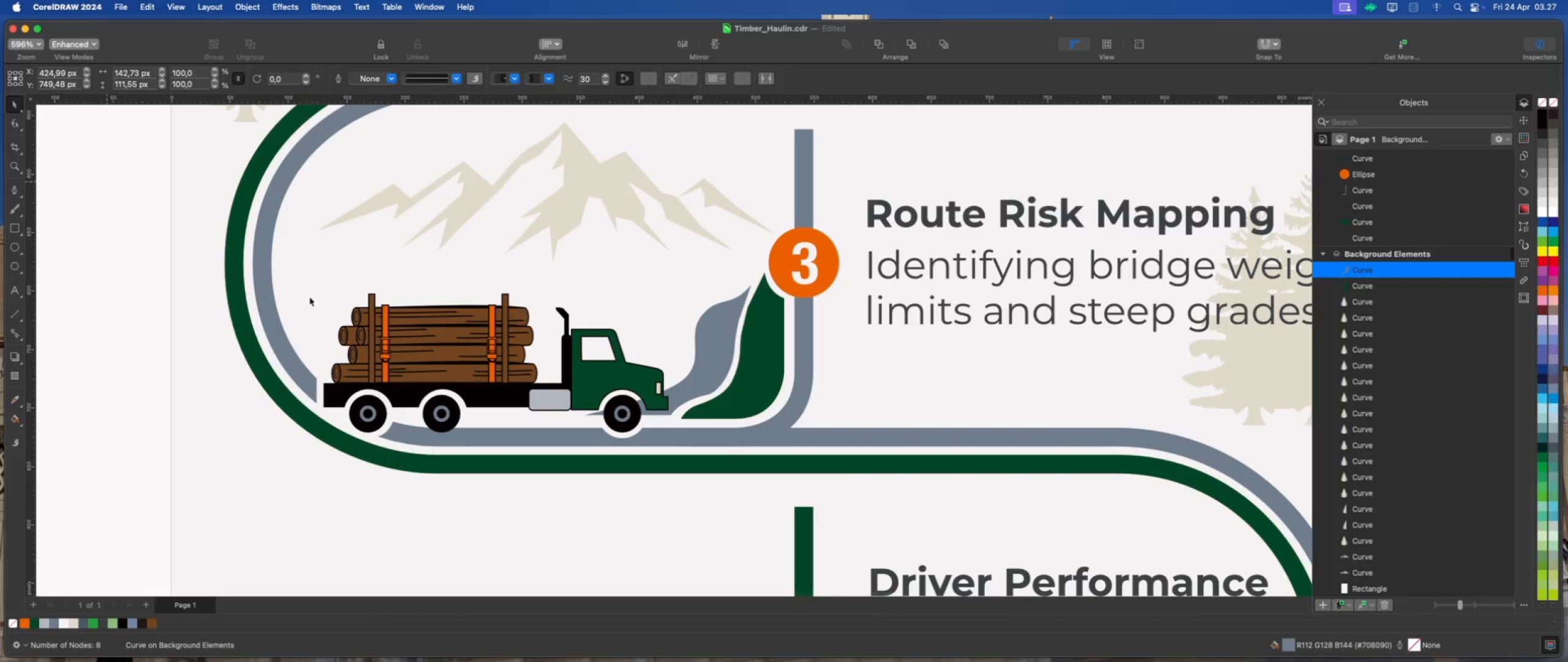 
scroll: coordinate [421, 356], scroll_direction: down, amount: 2.0
 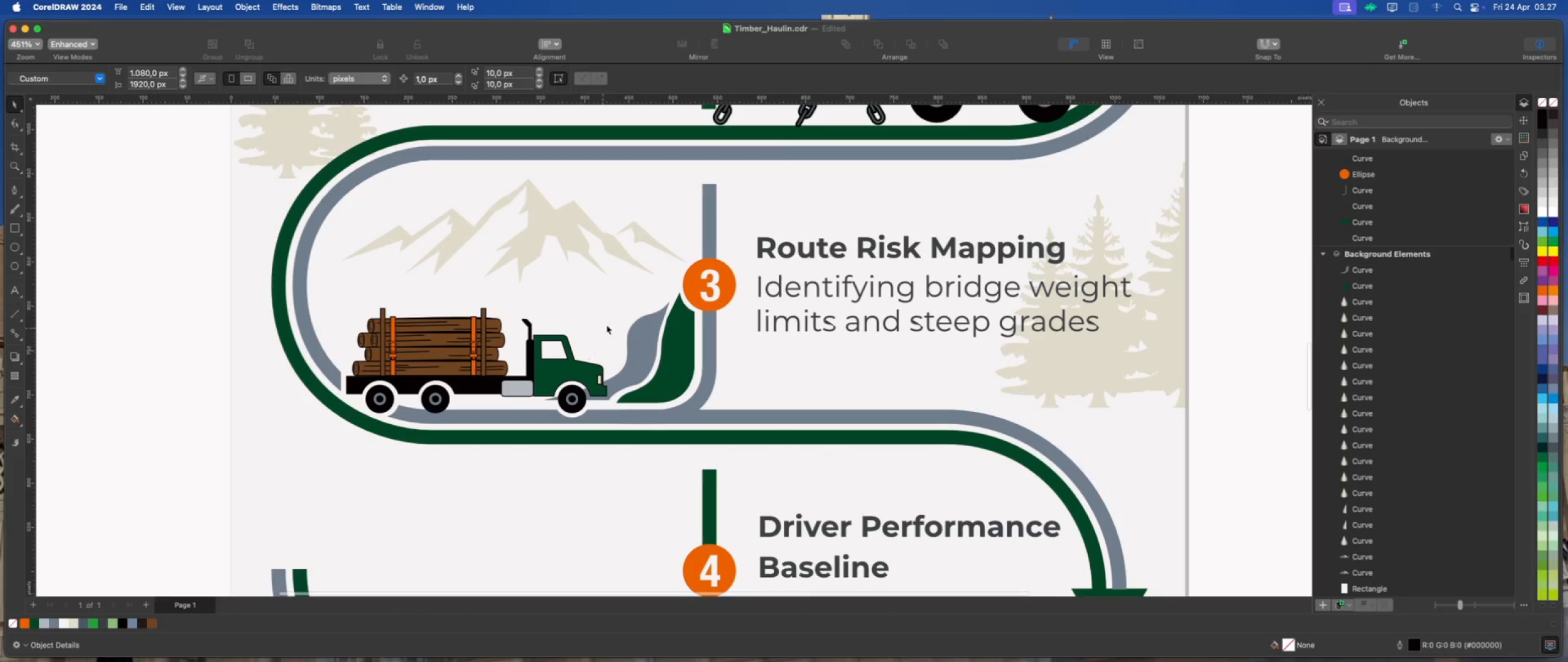 
scroll: coordinate [613, 318], scroll_direction: up, amount: 1.0
 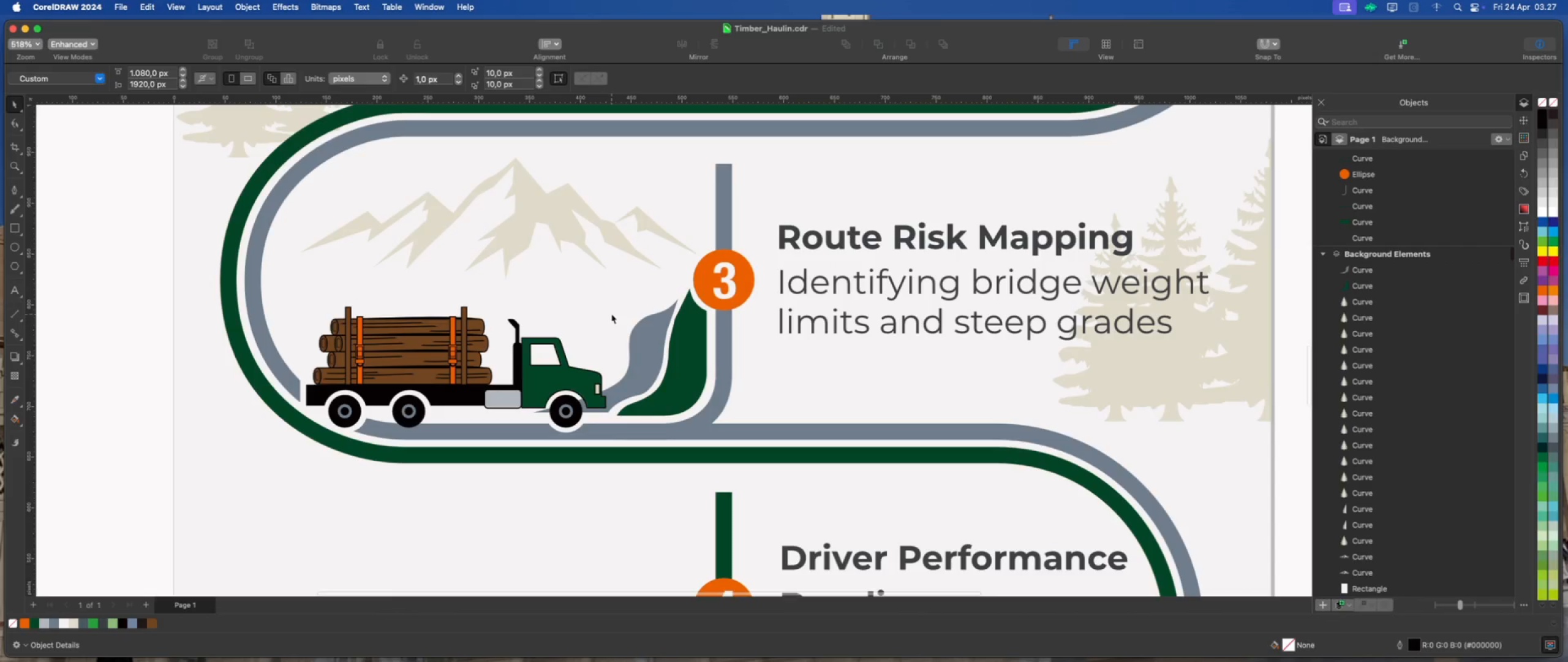 
scroll: coordinate [623, 281], scroll_direction: none, amount: 0.0
 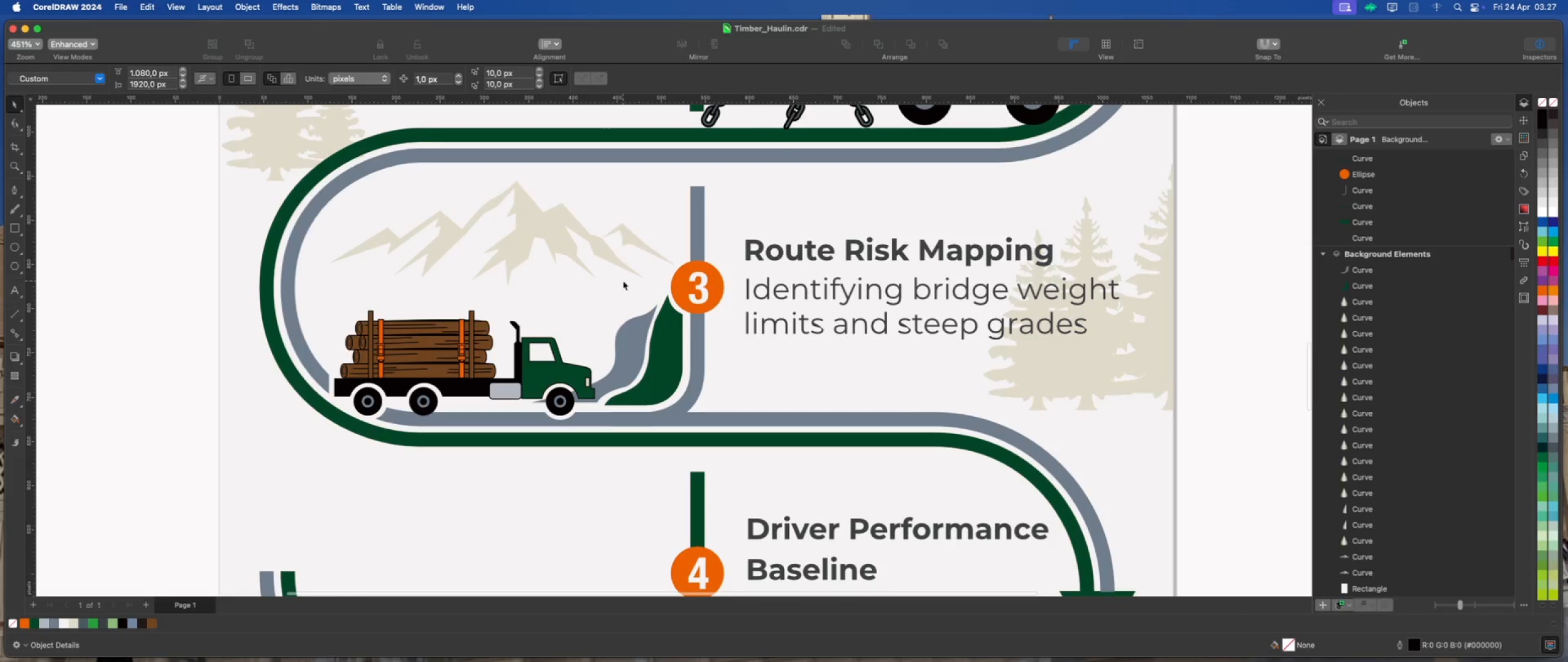 
key(Meta+S)
 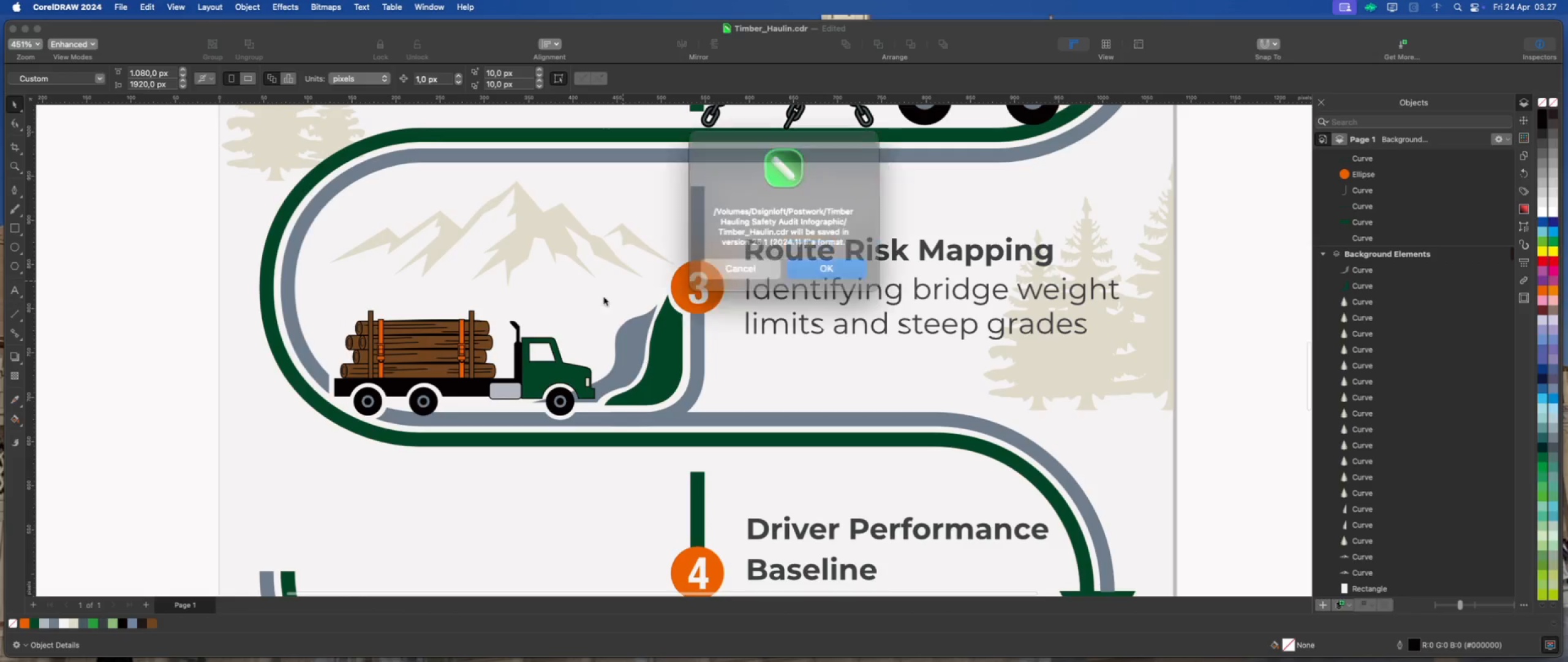 
scroll: coordinate [593, 309], scroll_direction: down, amount: 1.0
 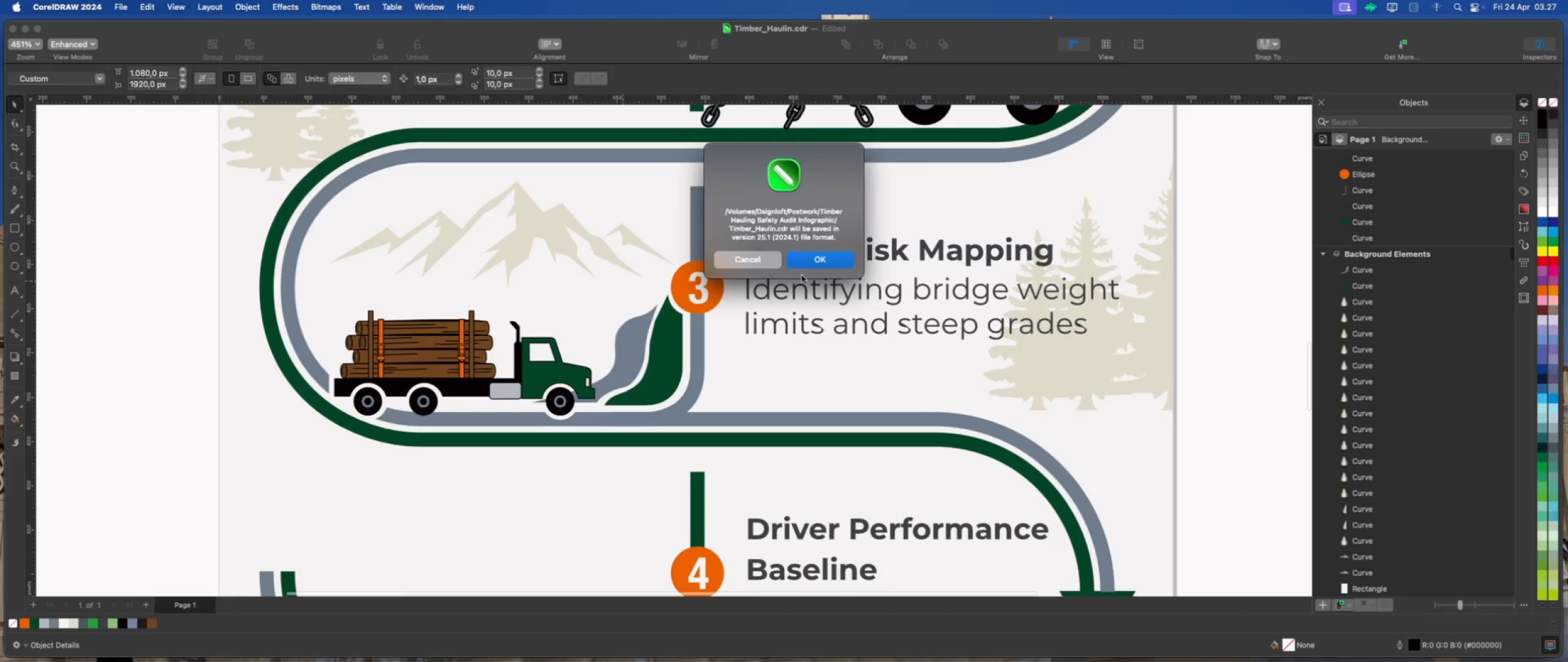 
left_click([827, 261])
 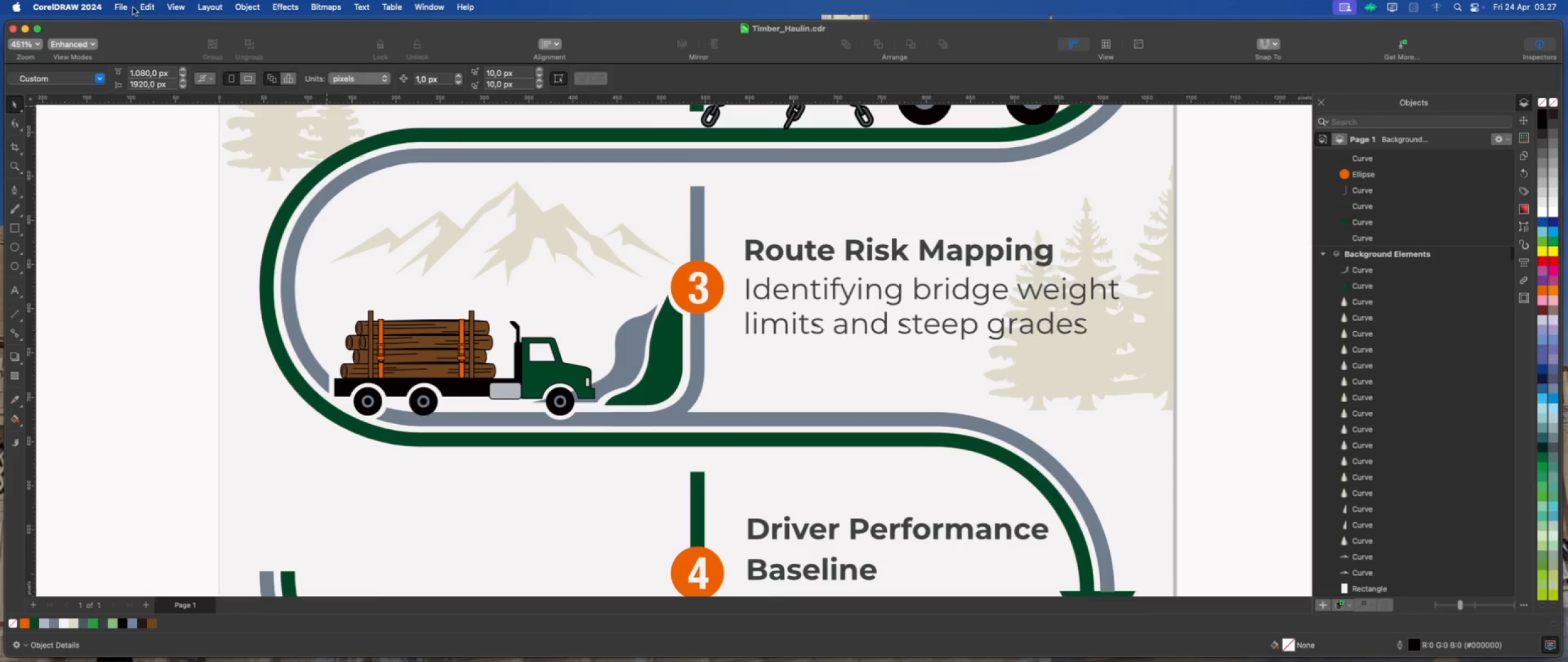 
left_click([125, 6])
 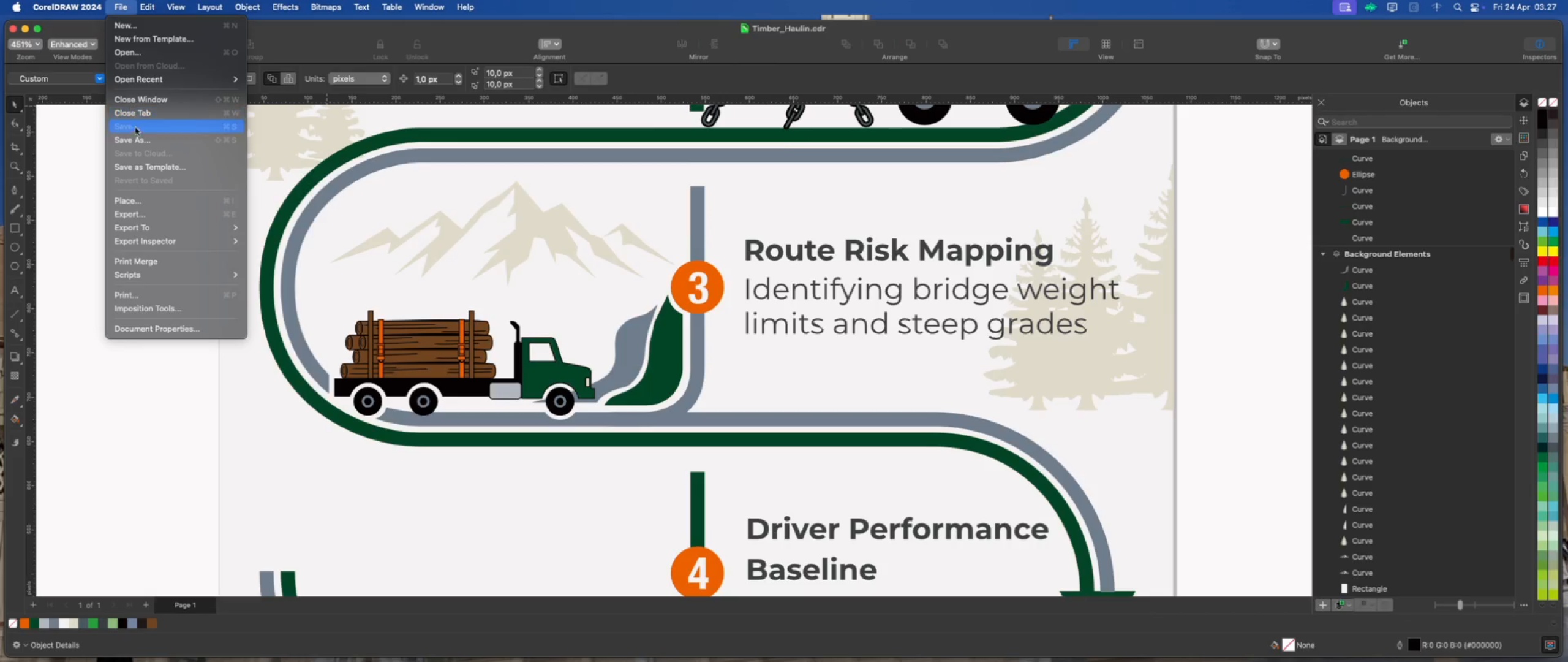 
left_click([140, 136])
 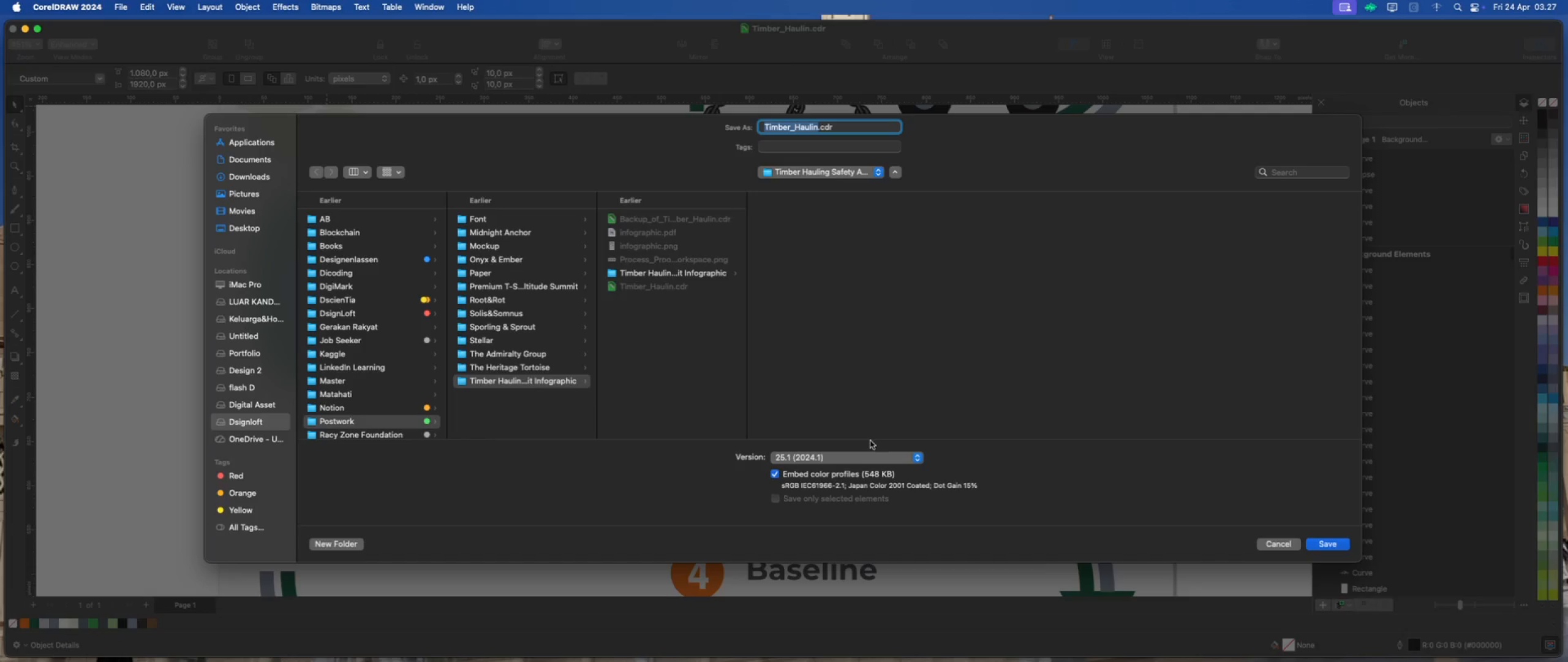 
left_click([918, 462])
 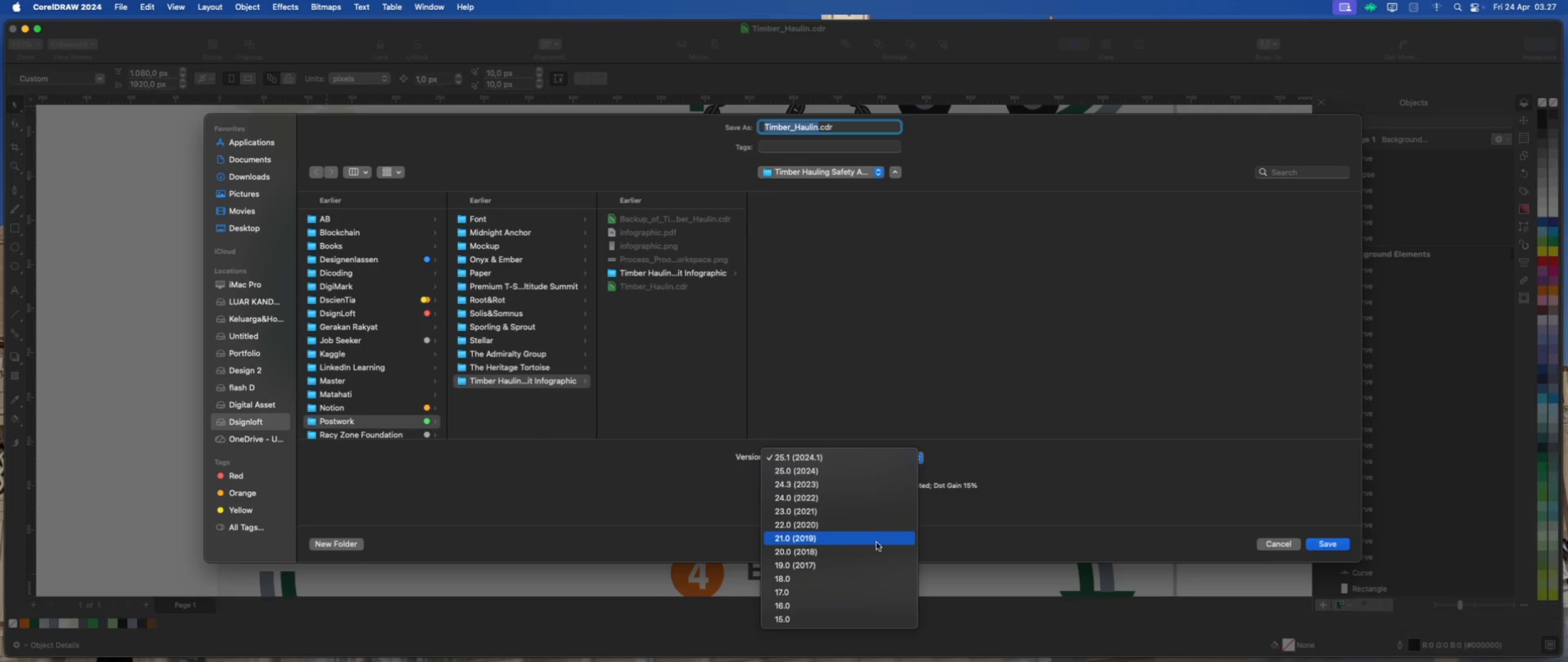 
left_click([878, 548])
 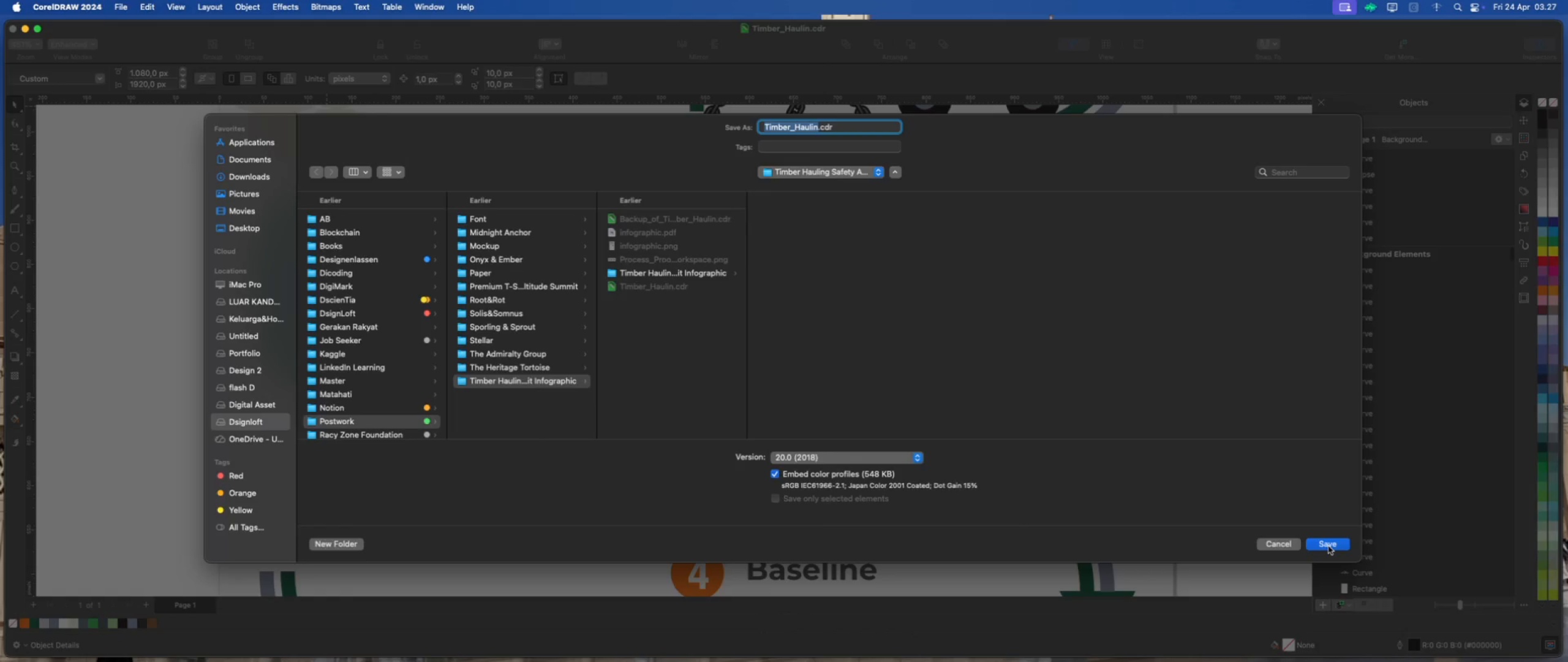 
left_click([1329, 546])
 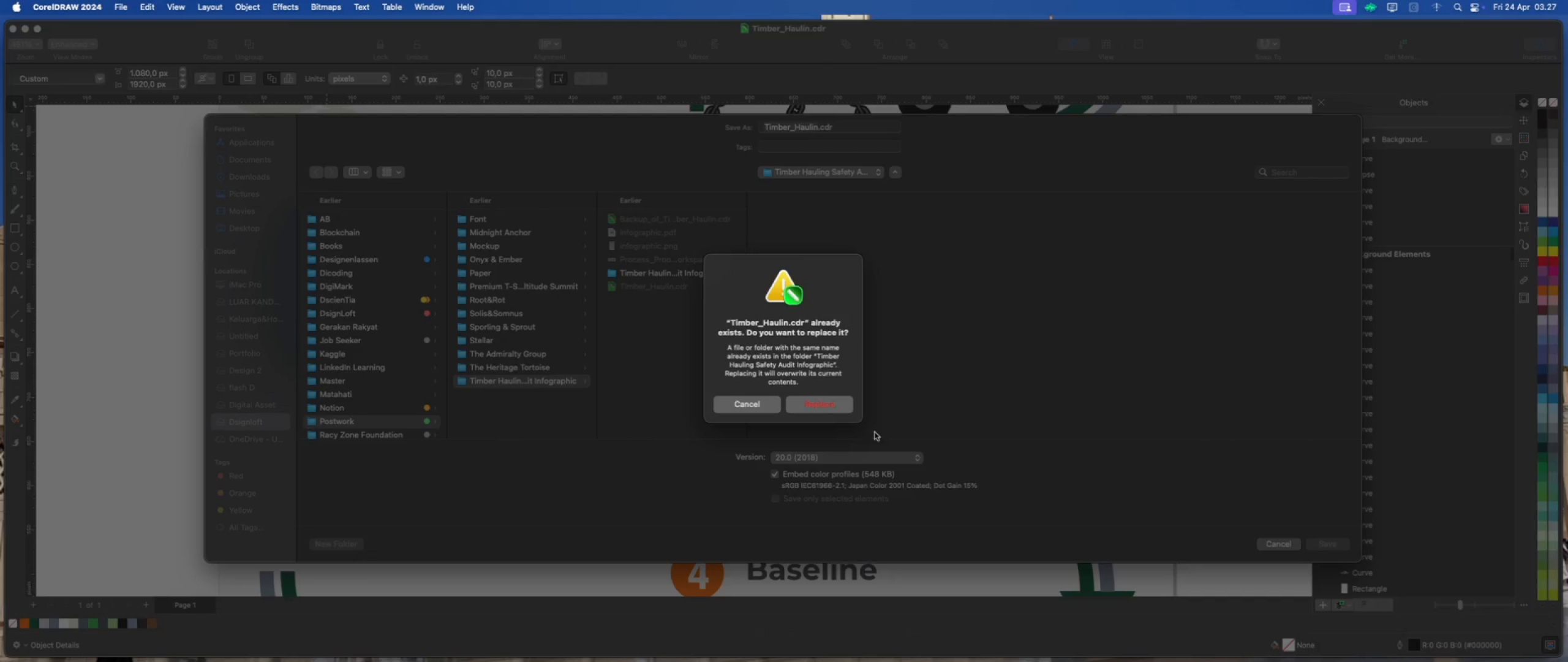 
left_click([827, 402])
 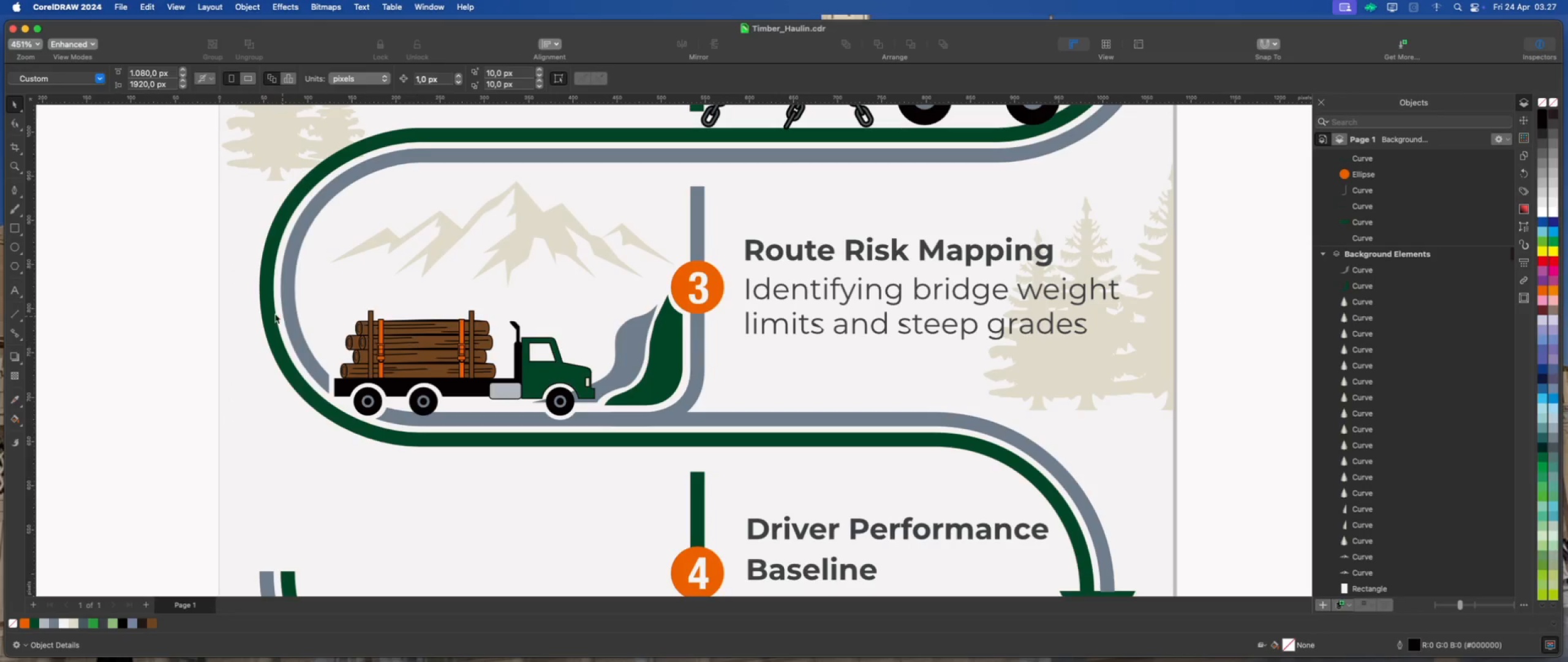 
left_click([165, 267])
 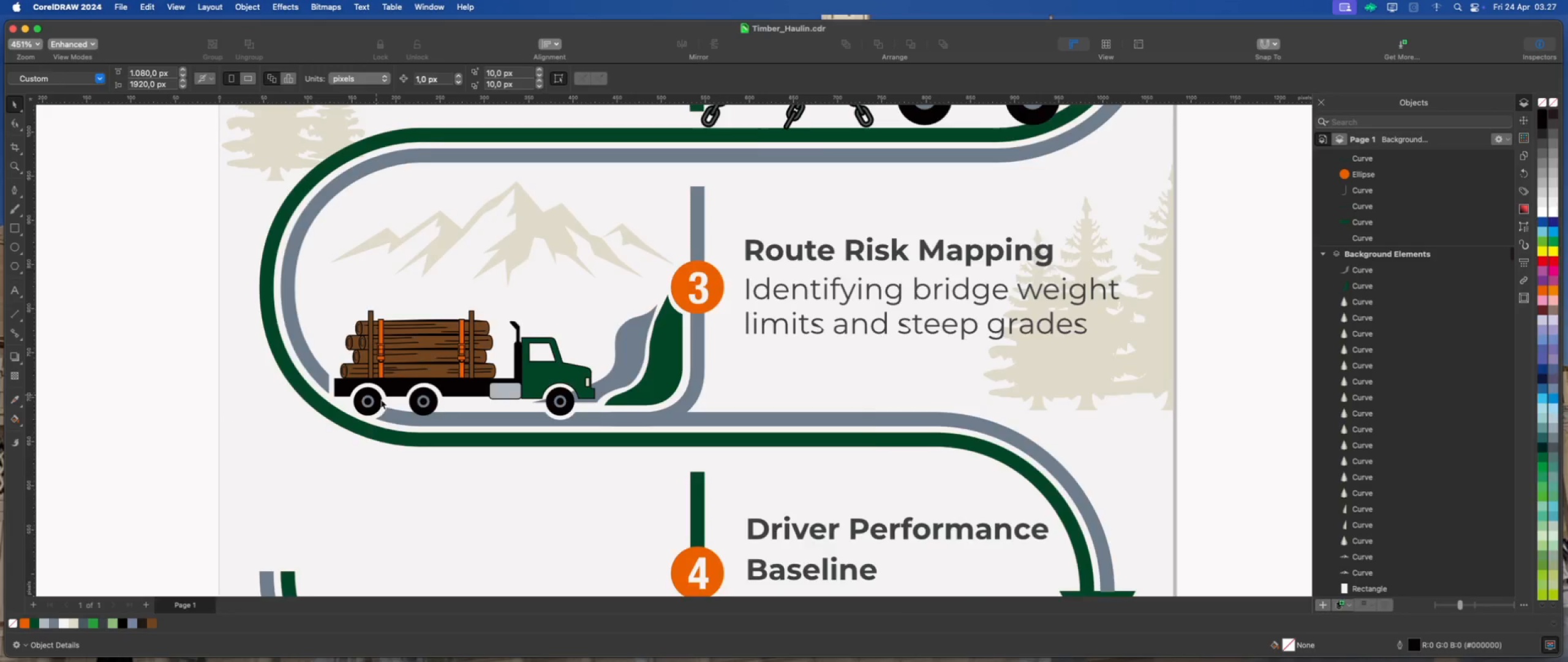 
scroll: coordinate [467, 342], scroll_direction: up, amount: 1.0
 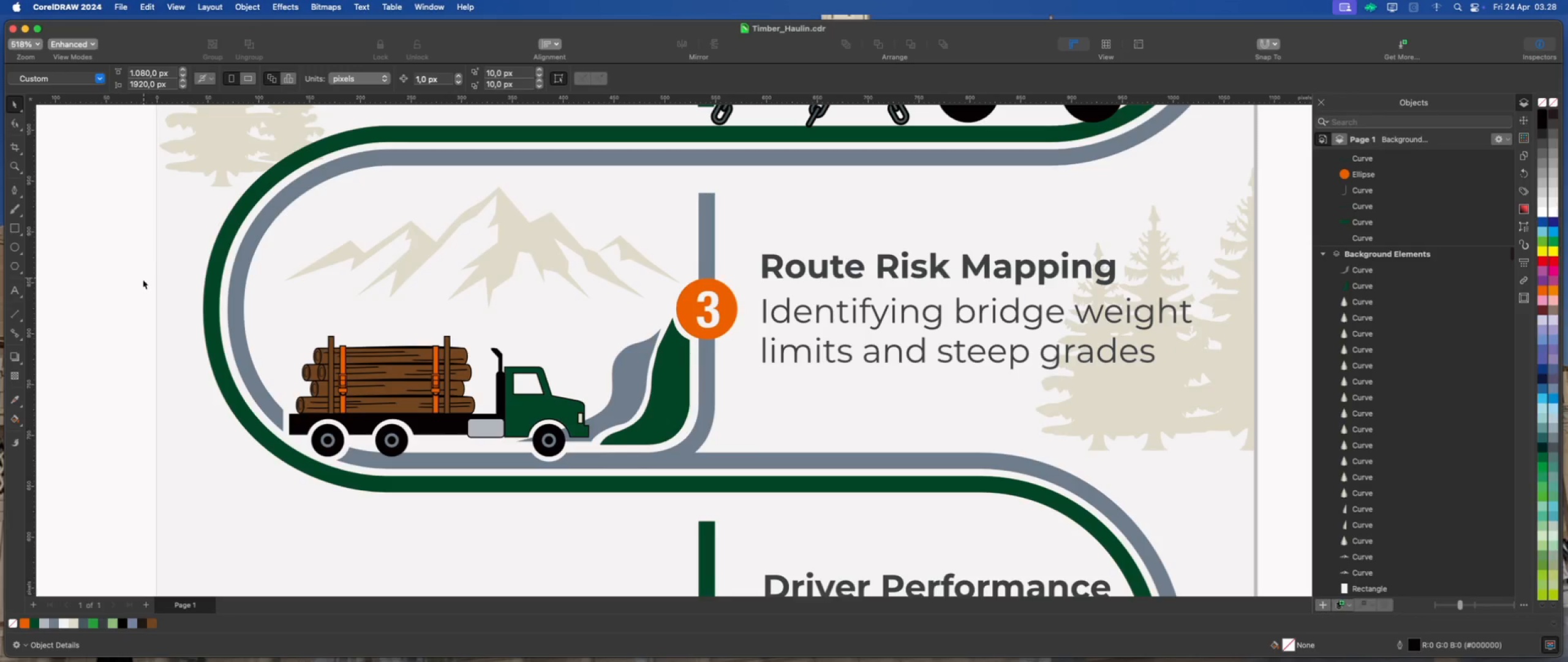 
left_click([13, 230])
 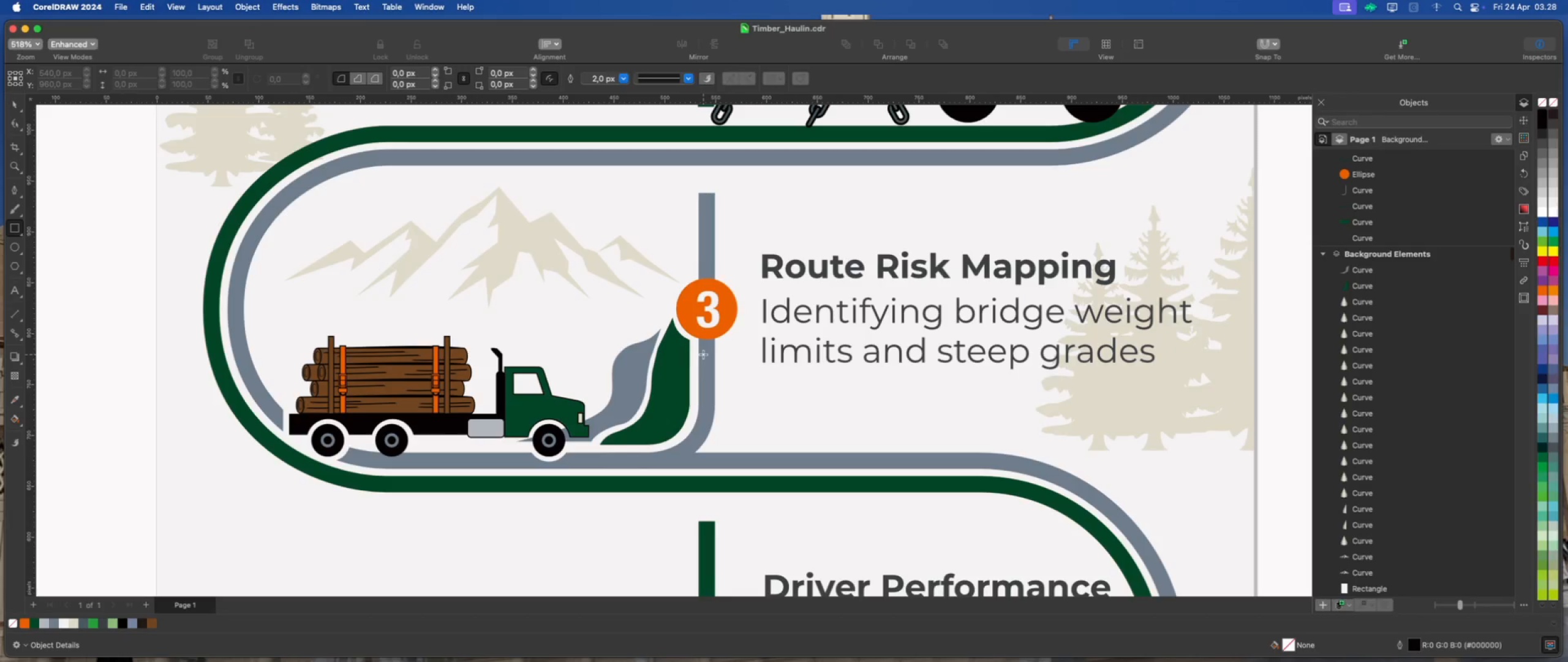 
scroll: coordinate [684, 351], scroll_direction: up, amount: 3.0
 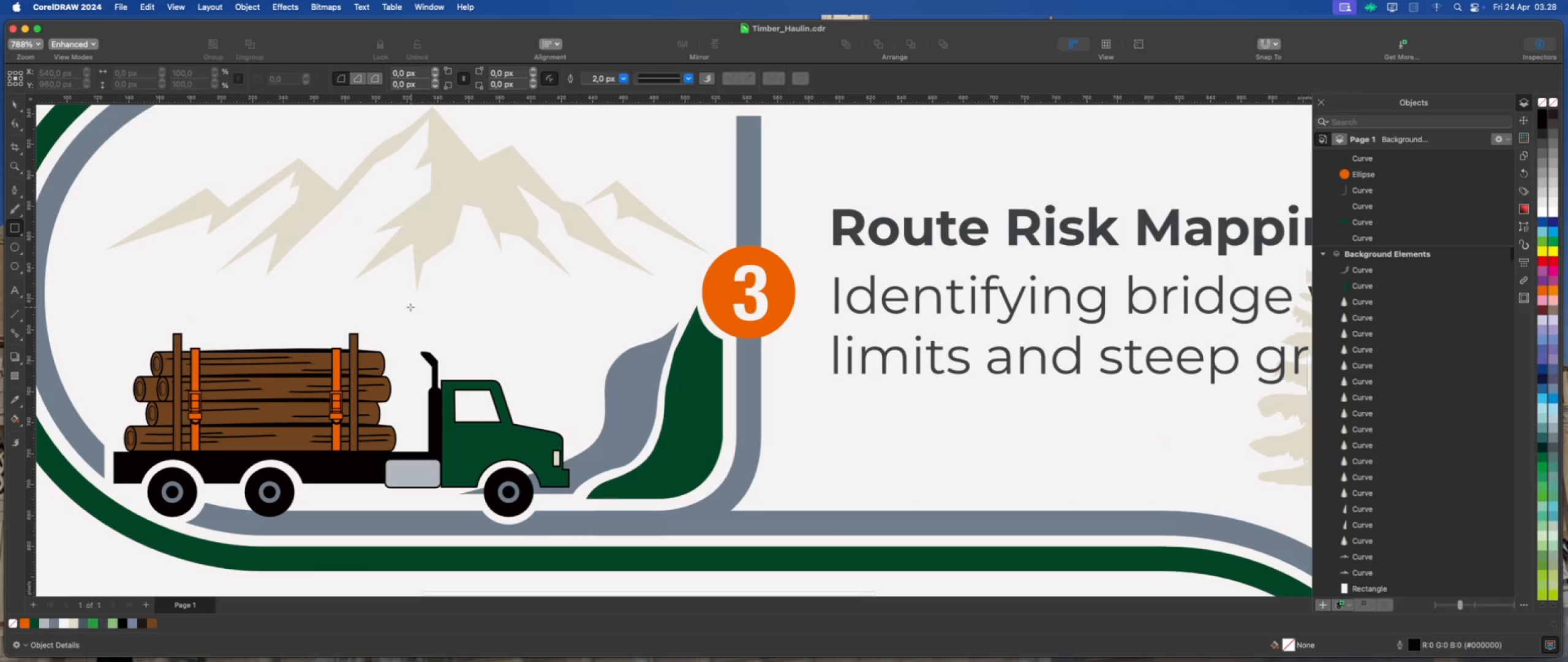 
left_click([404, 307])
 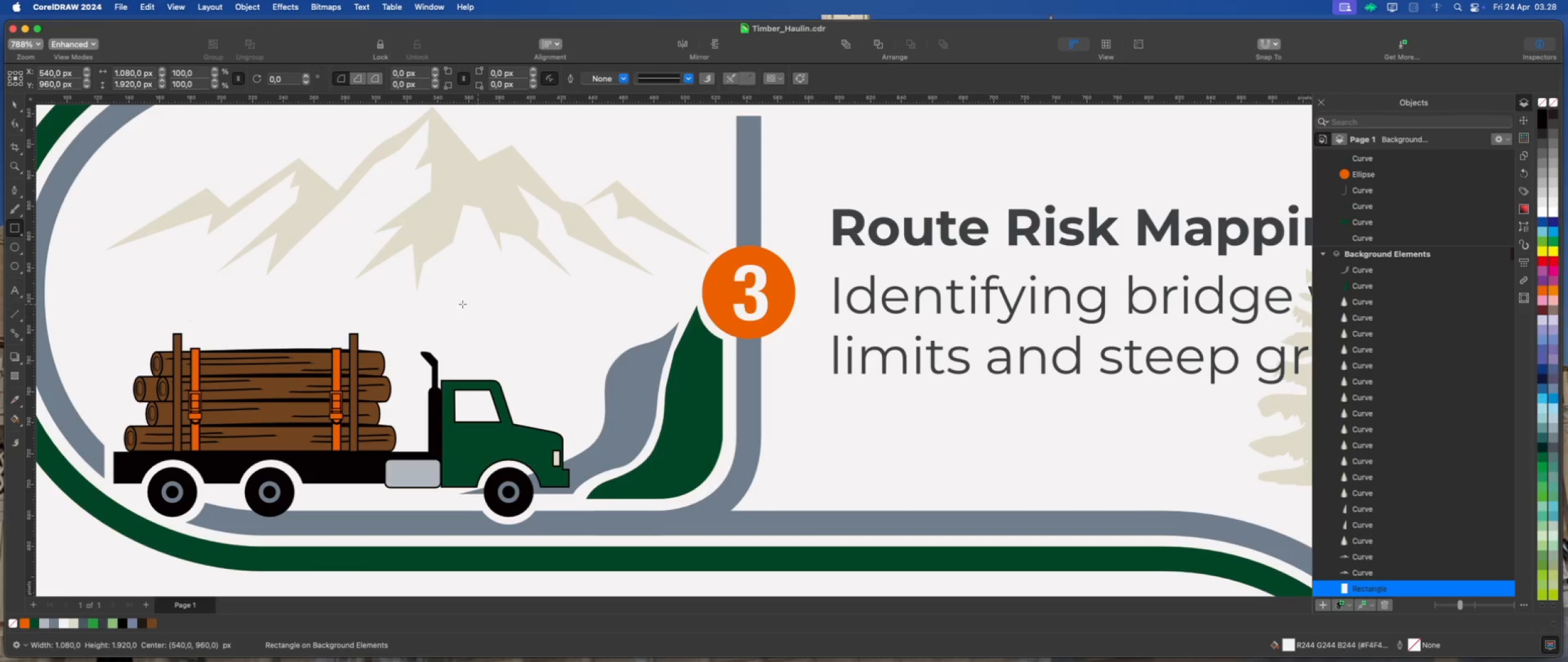 
left_click_drag(start_coordinate=[397, 300], to_coordinate=[688, 314])
 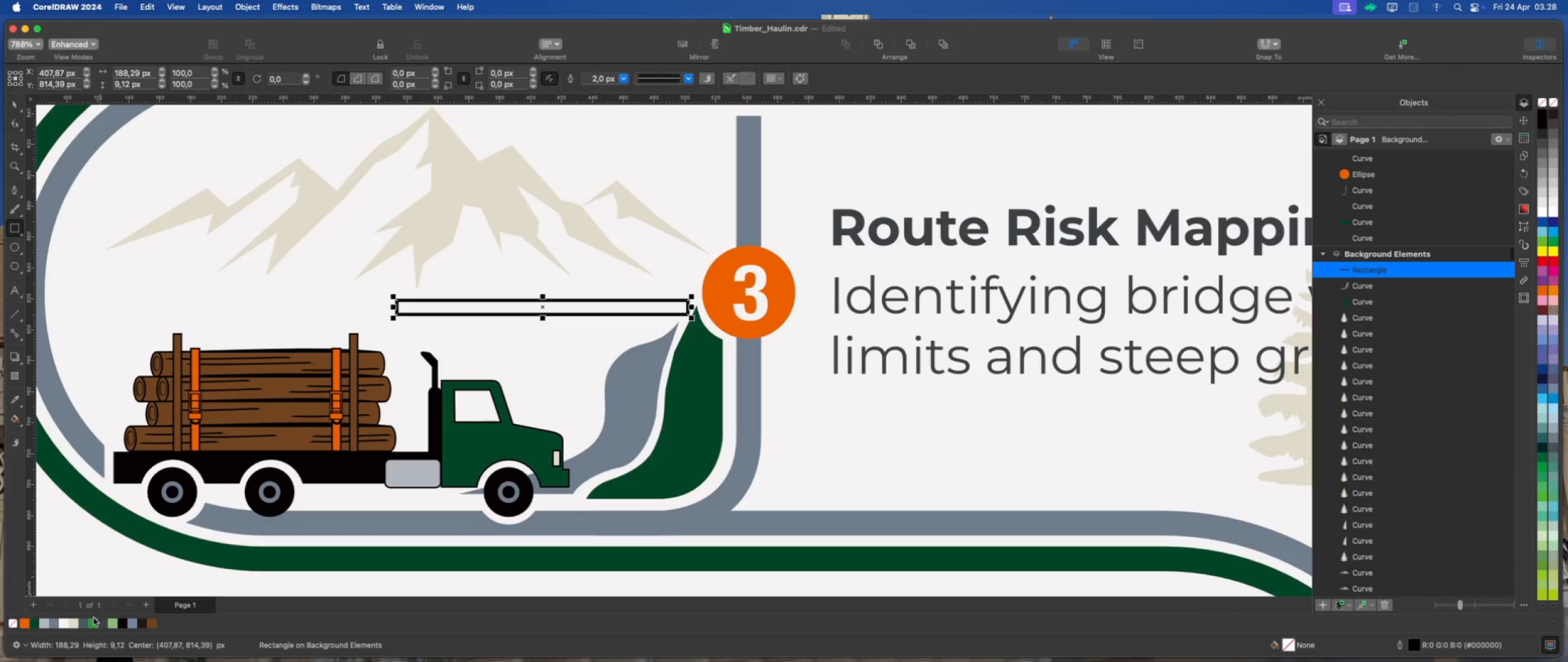 
left_click([56, 622])
 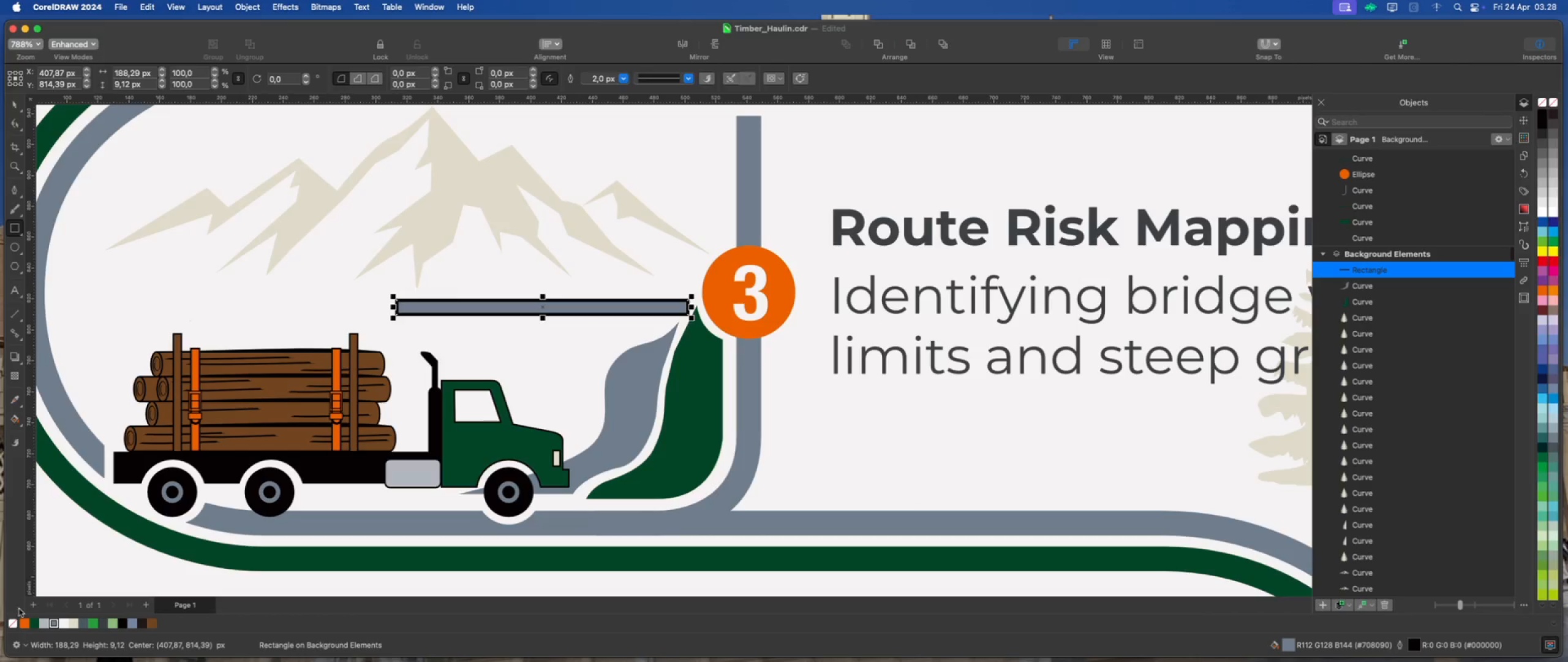 
right_click([13, 622])
 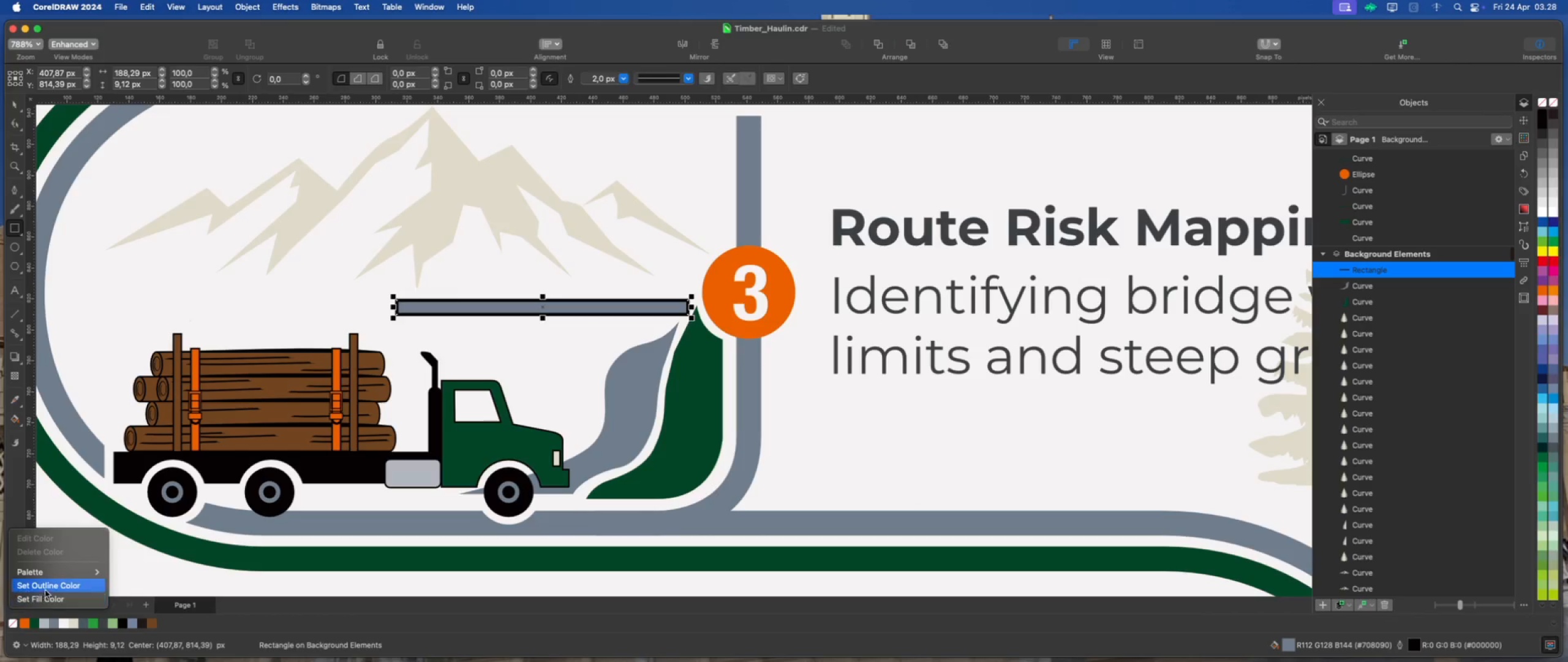 
left_click([47, 589])
 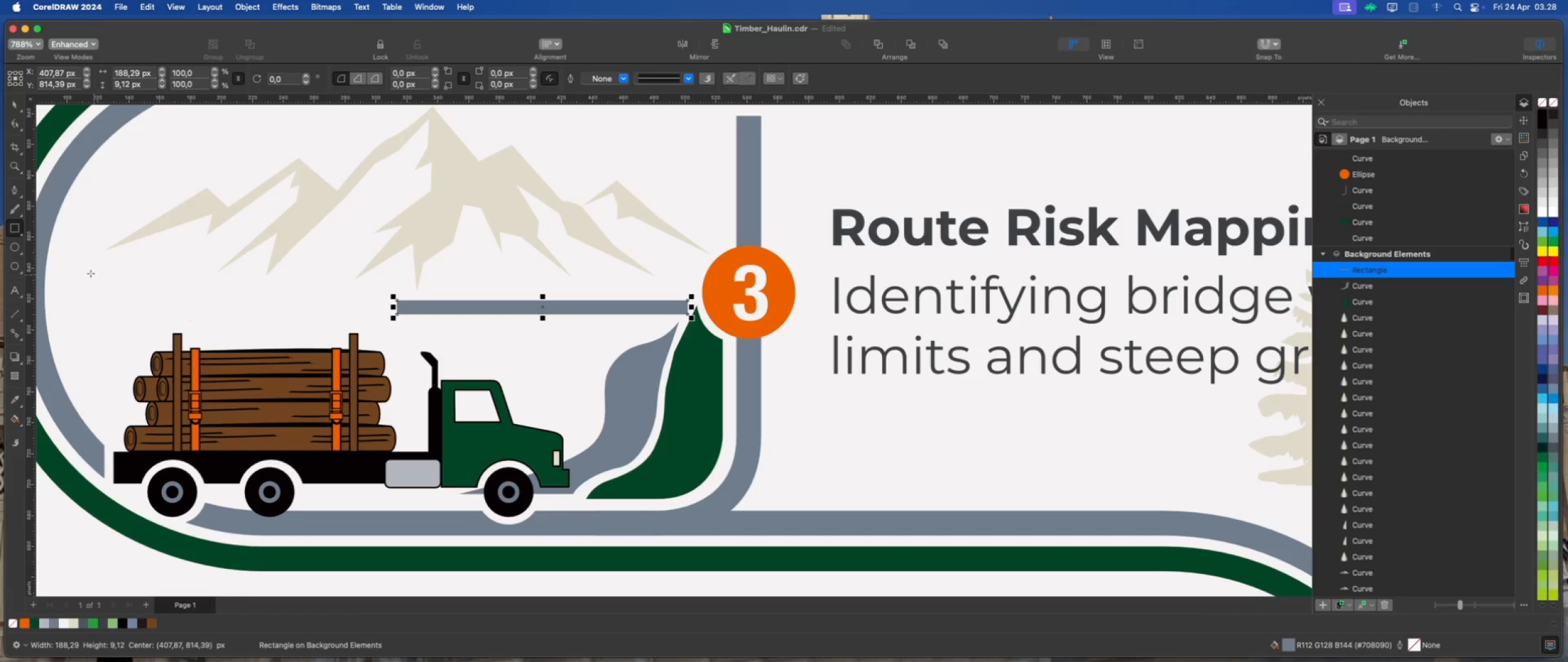 
left_click([15, 190])
 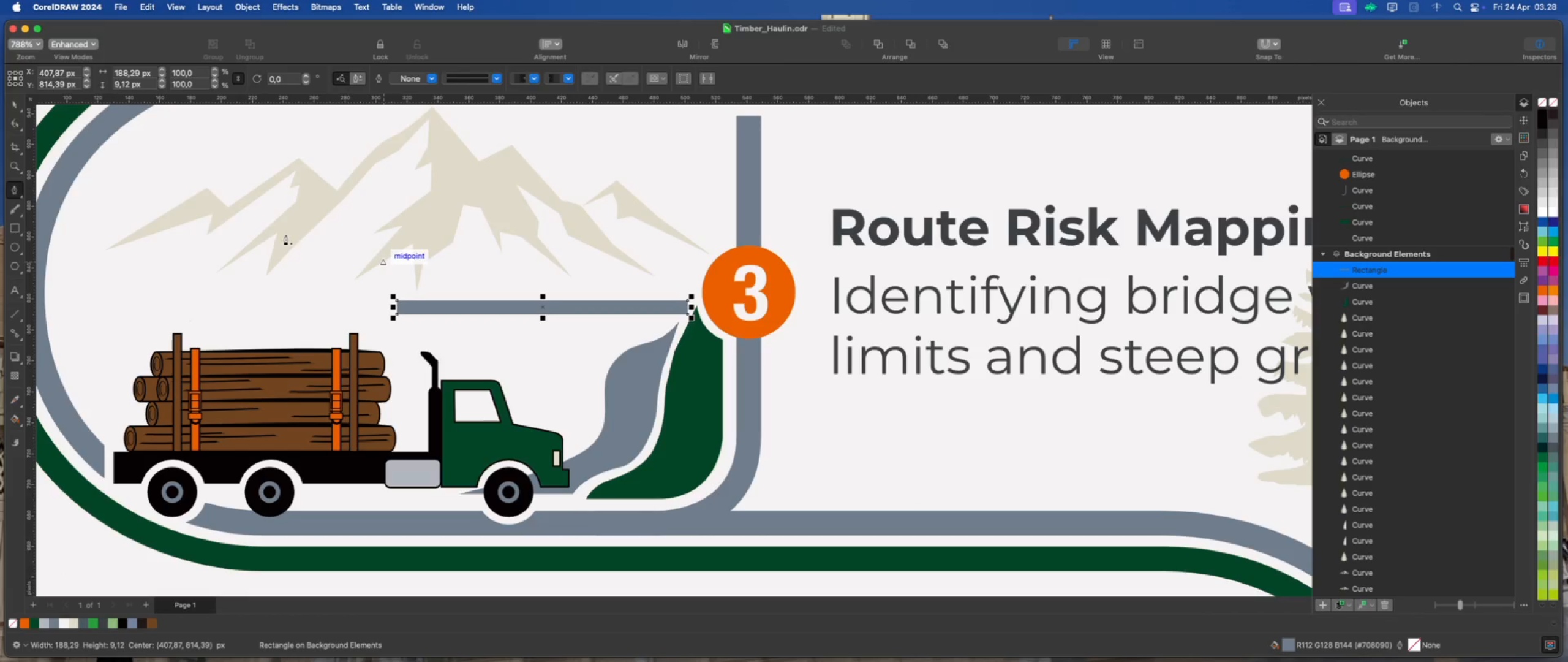 
wait(5.59)
 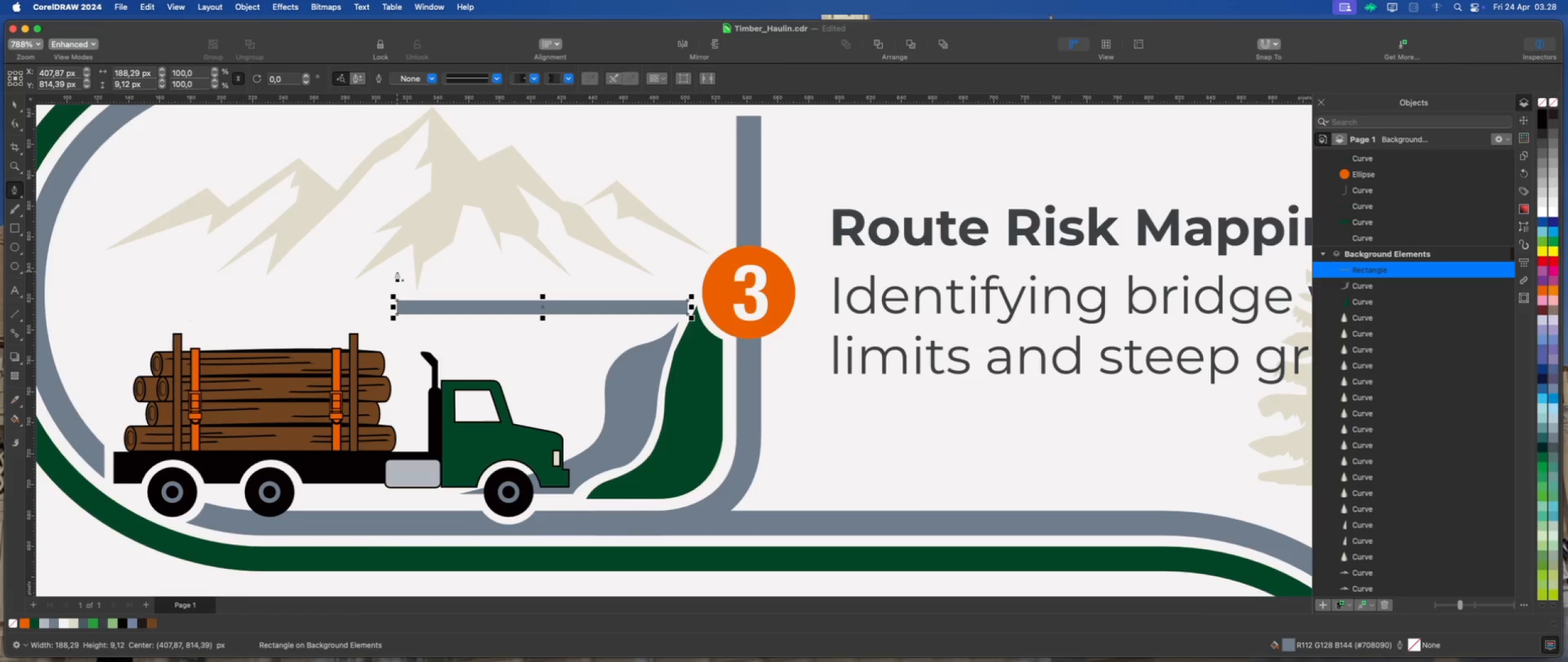 
left_click([17, 269])
 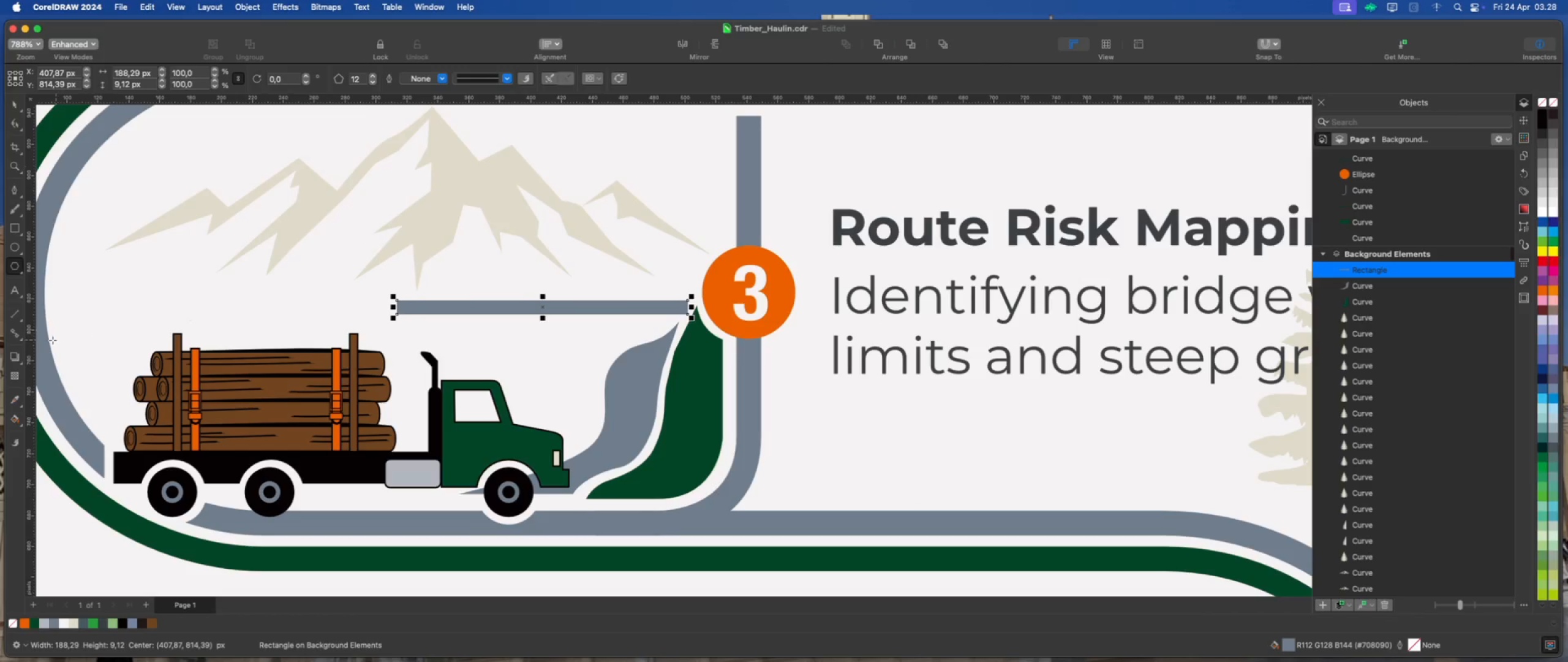 
left_click([22, 274])
 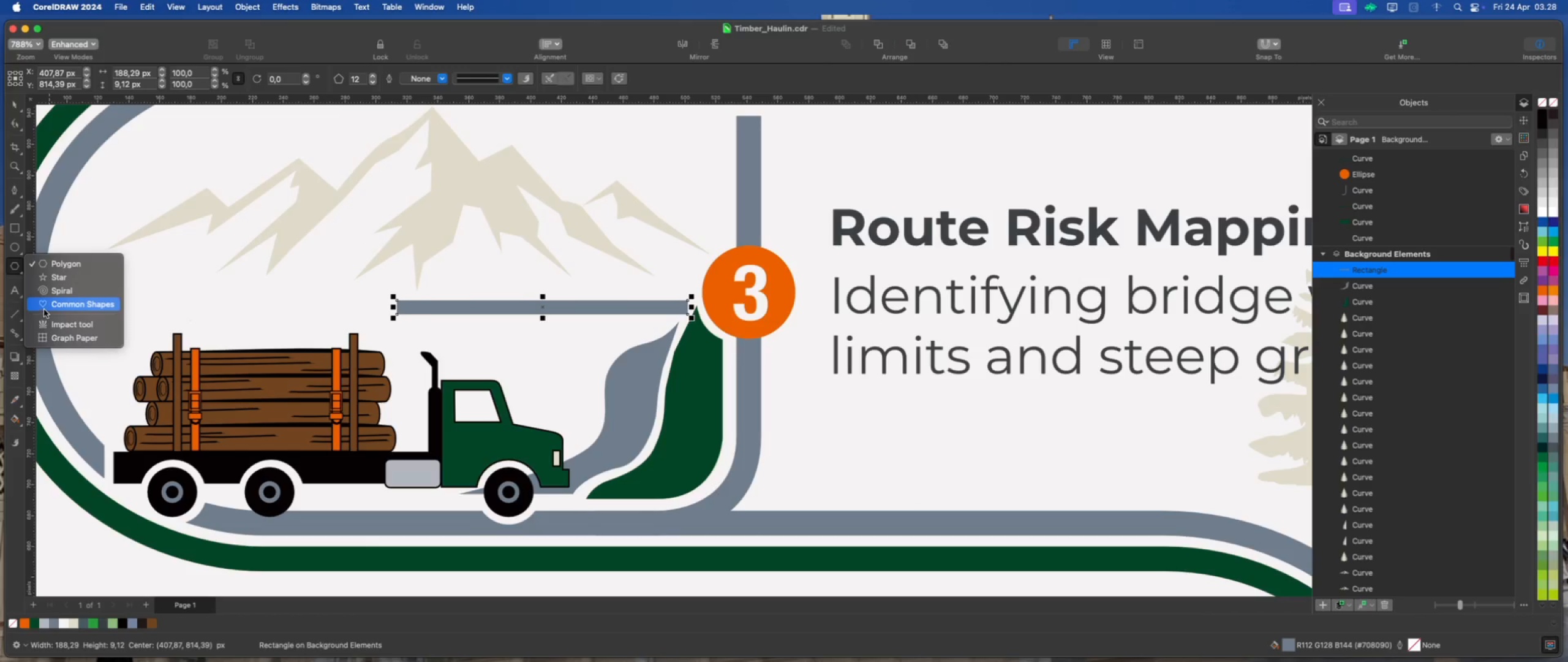 
left_click([48, 308])
 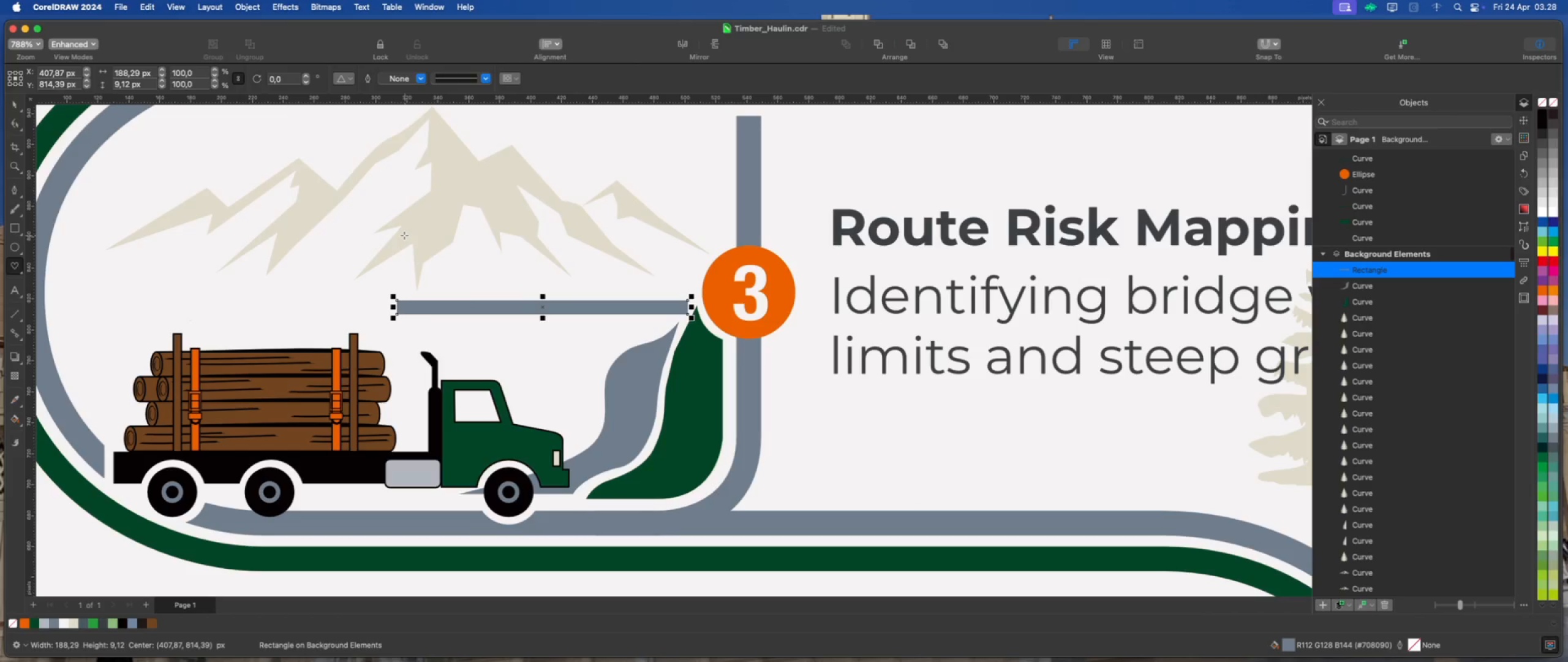 
left_click_drag(start_coordinate=[337, 219], to_coordinate=[508, 300])
 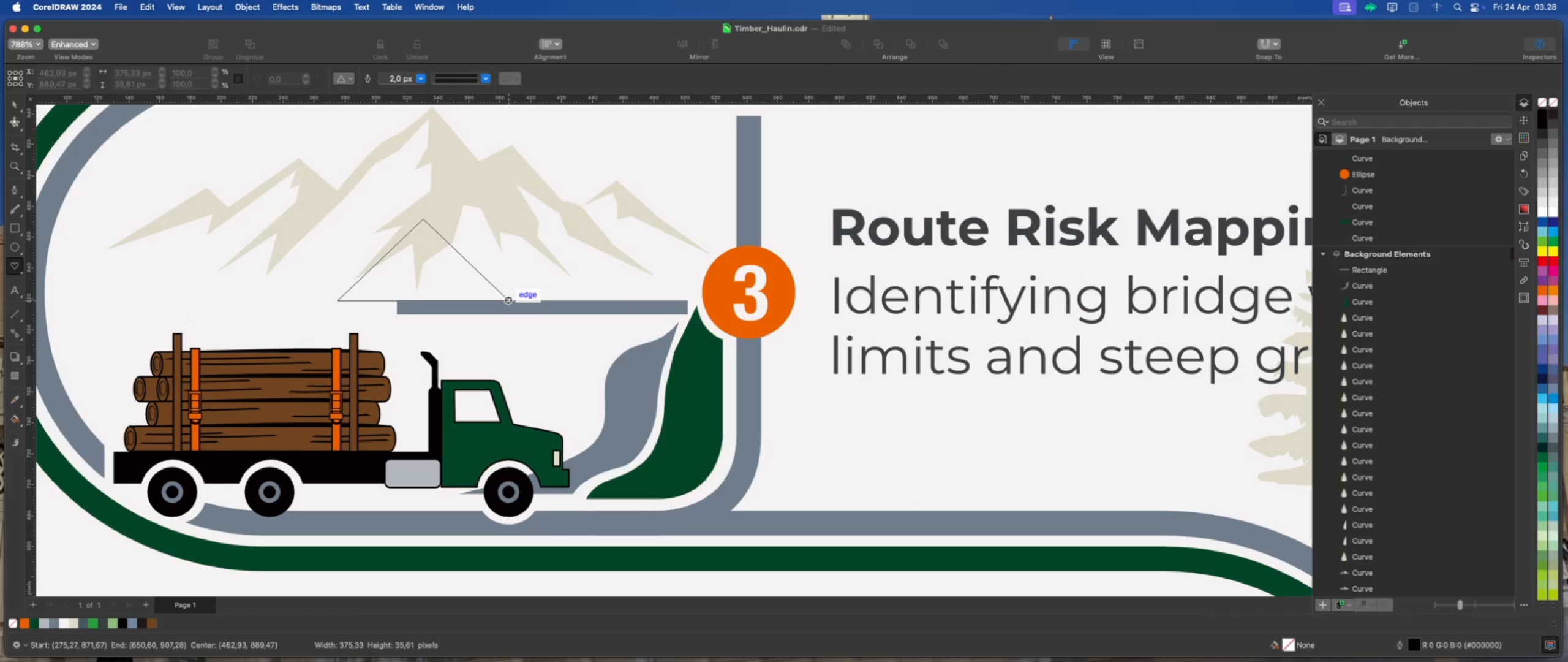 
left_click([16, 105])
 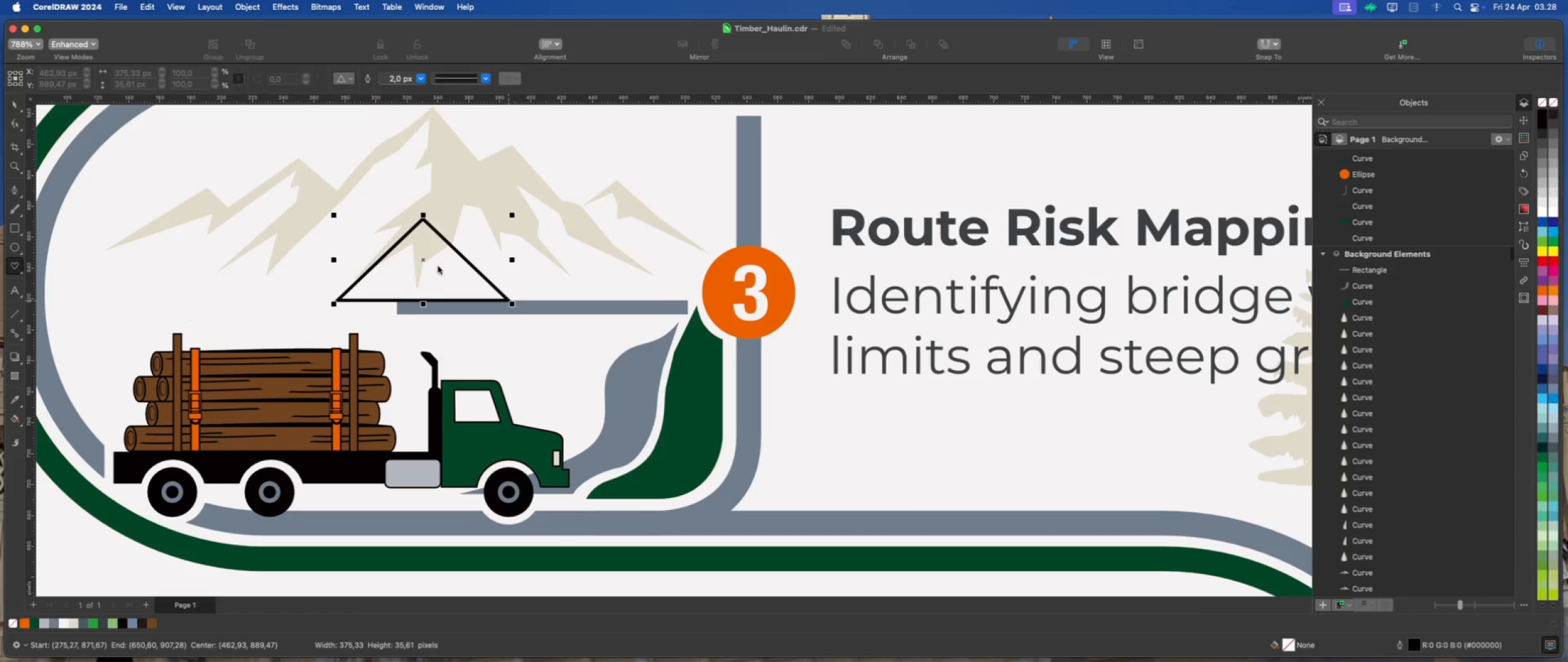 
scroll: coordinate [474, 272], scroll_direction: down, amount: 1.0
 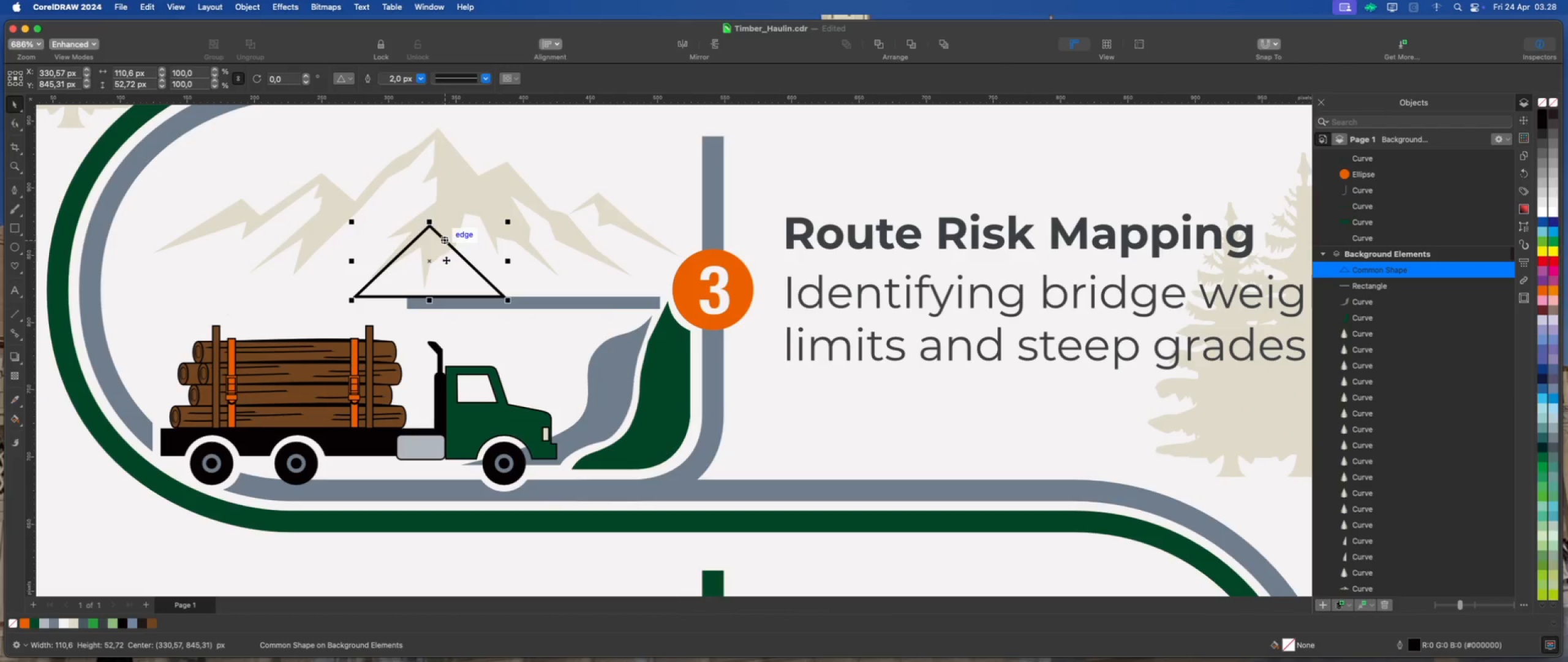 
left_click_drag(start_coordinate=[429, 262], to_coordinate=[481, 269])
 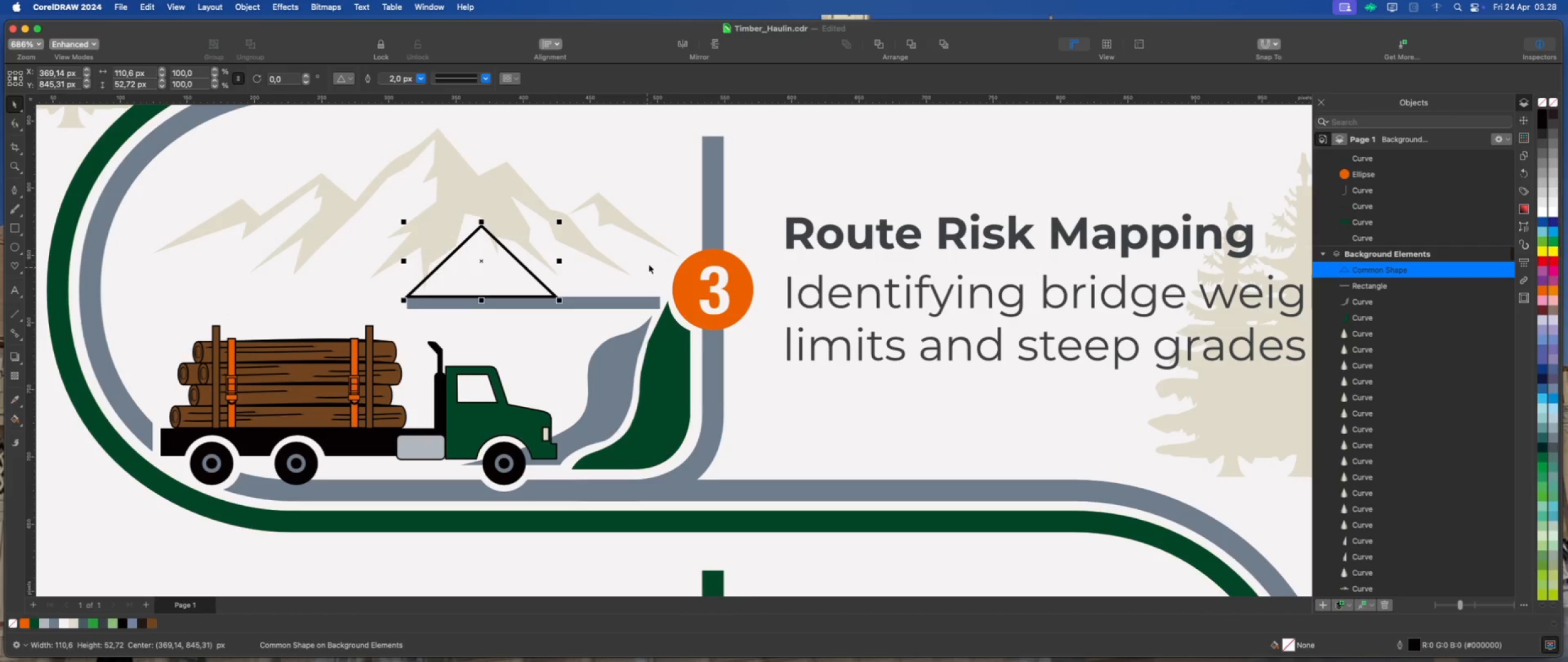 
hold_key(key=ShiftLeft, duration=4.33)
 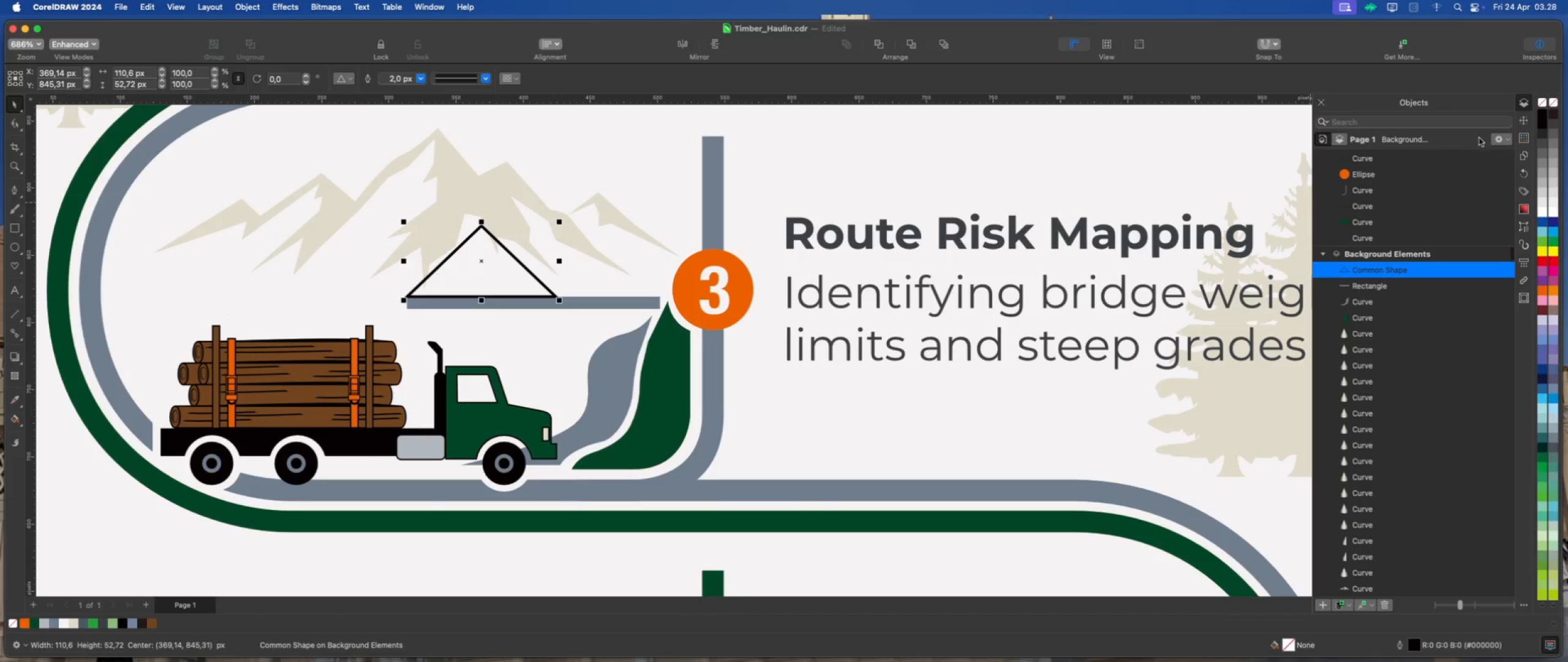 
left_click([1523, 118])
 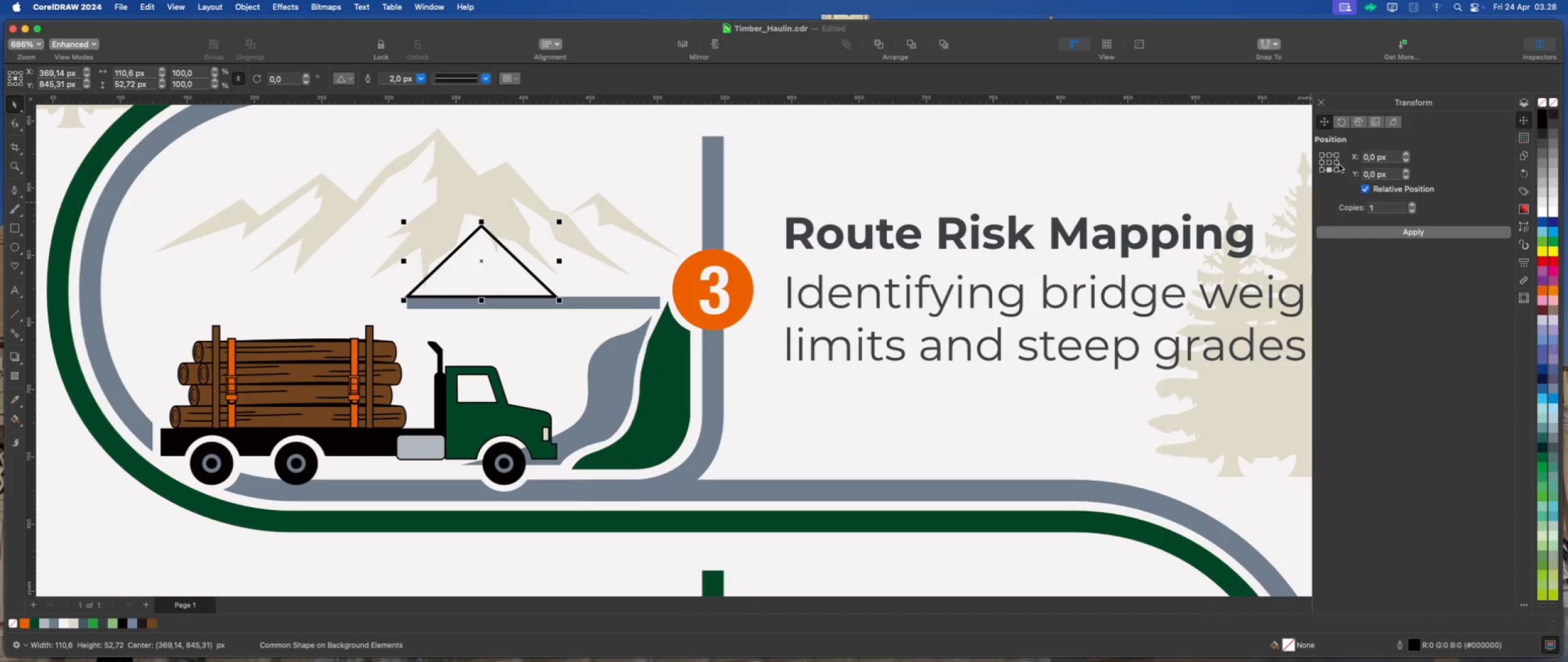 
left_click([1338, 164])
 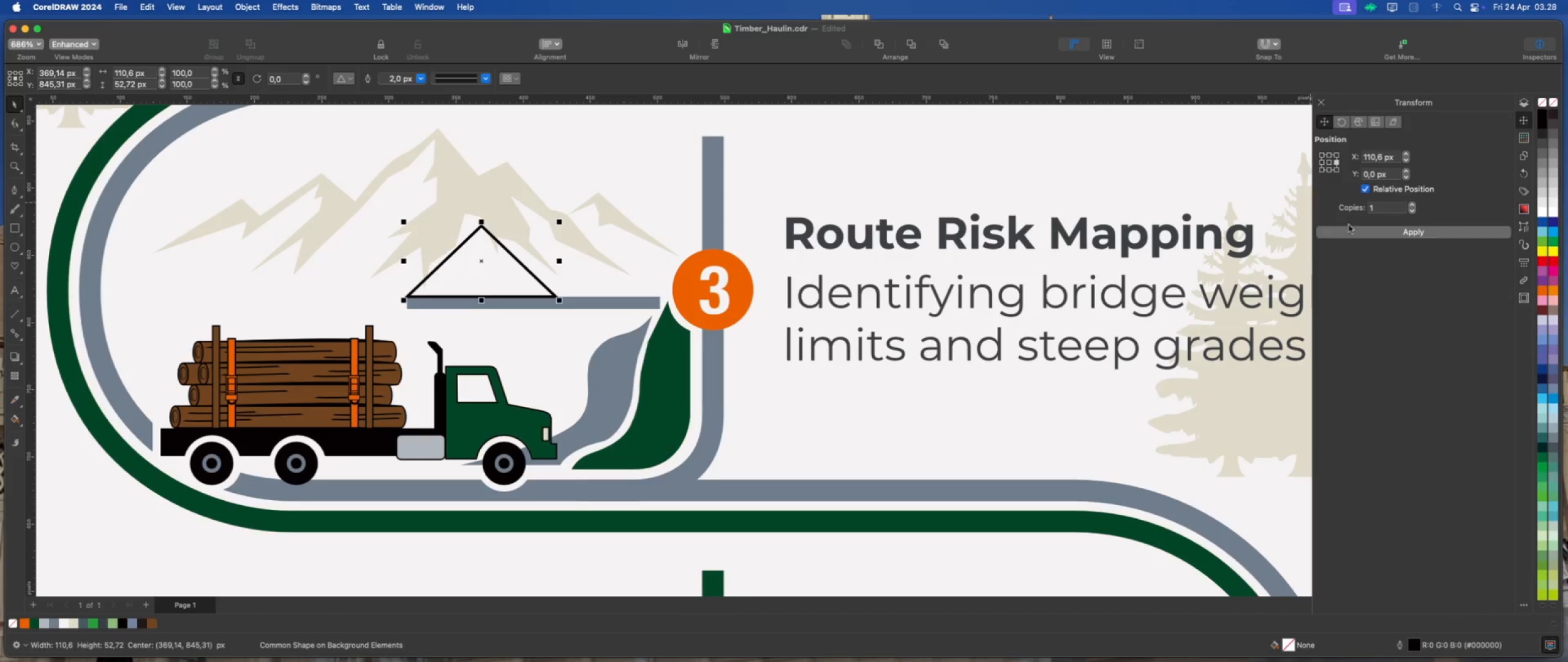 
left_click([1351, 234])
 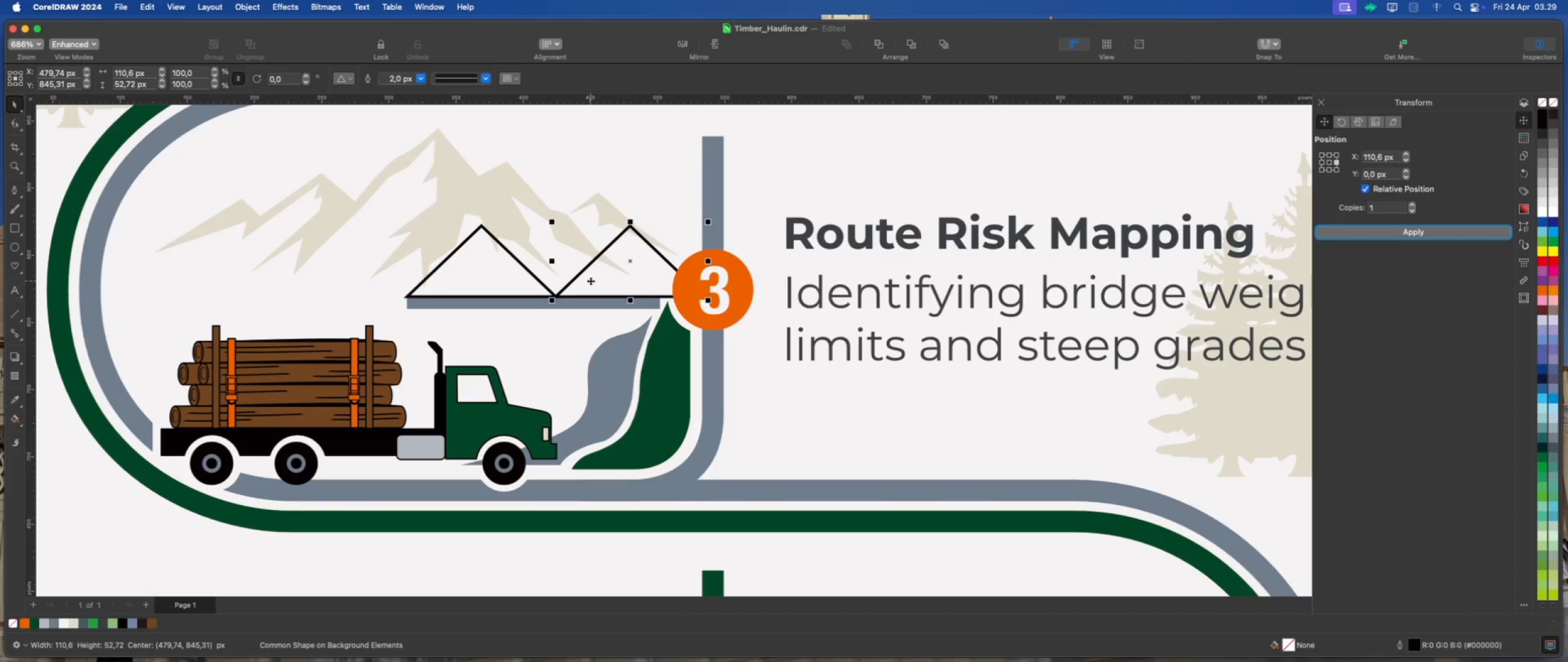 
wait(5.35)
 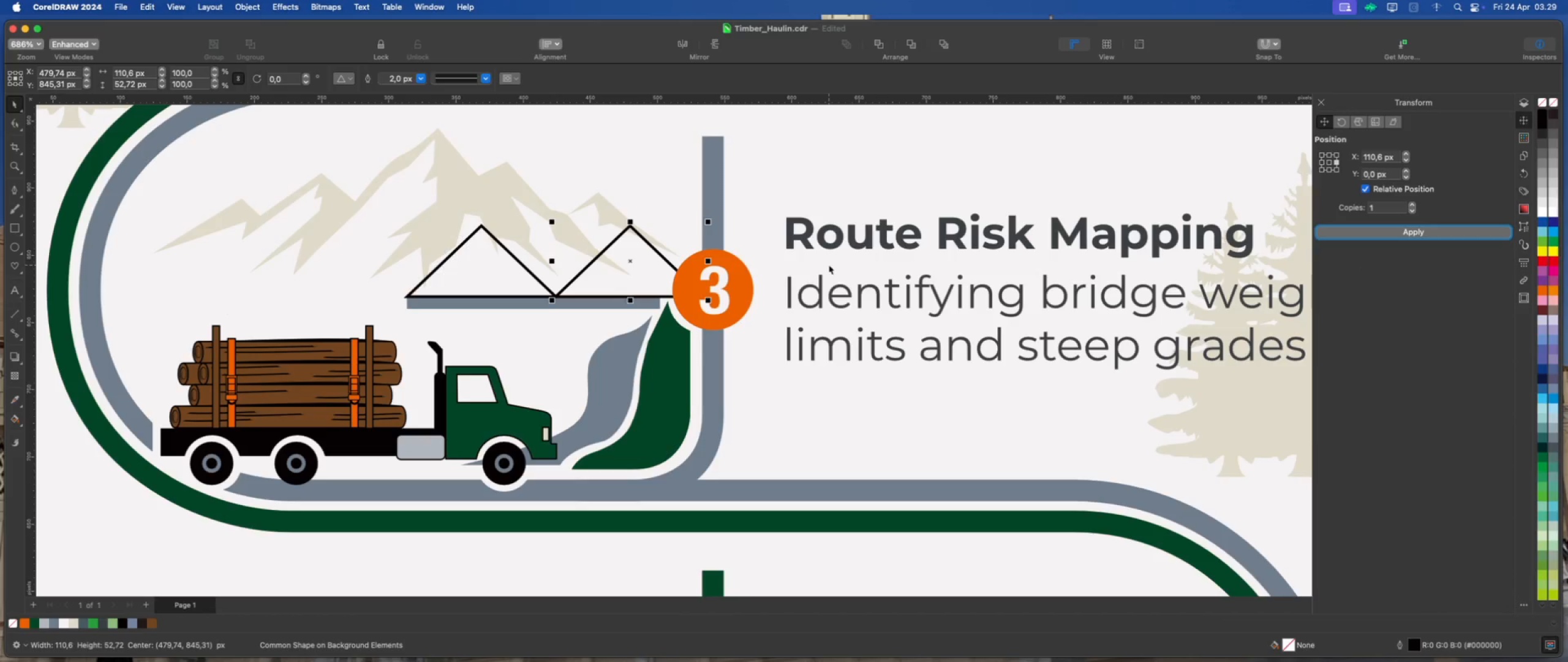 
left_click([1329, 155])
 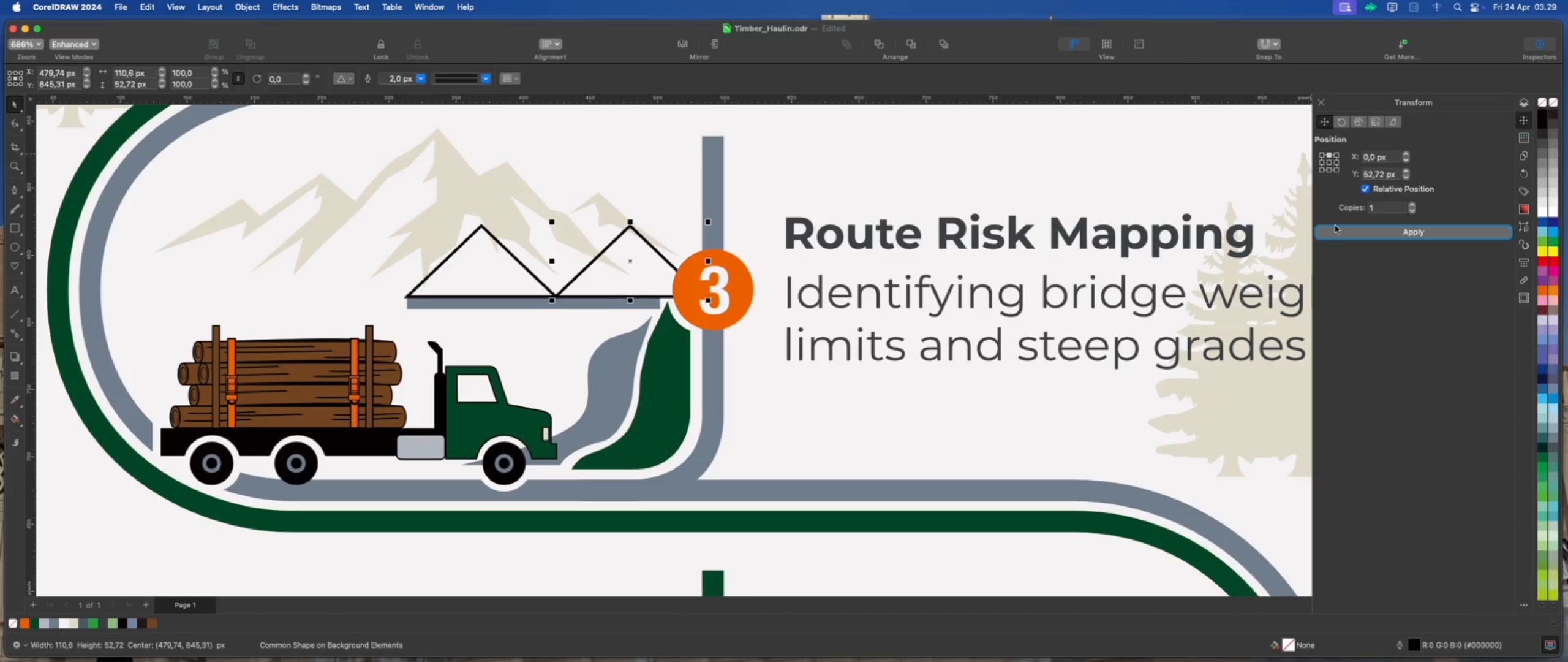 
left_click([1340, 237])
 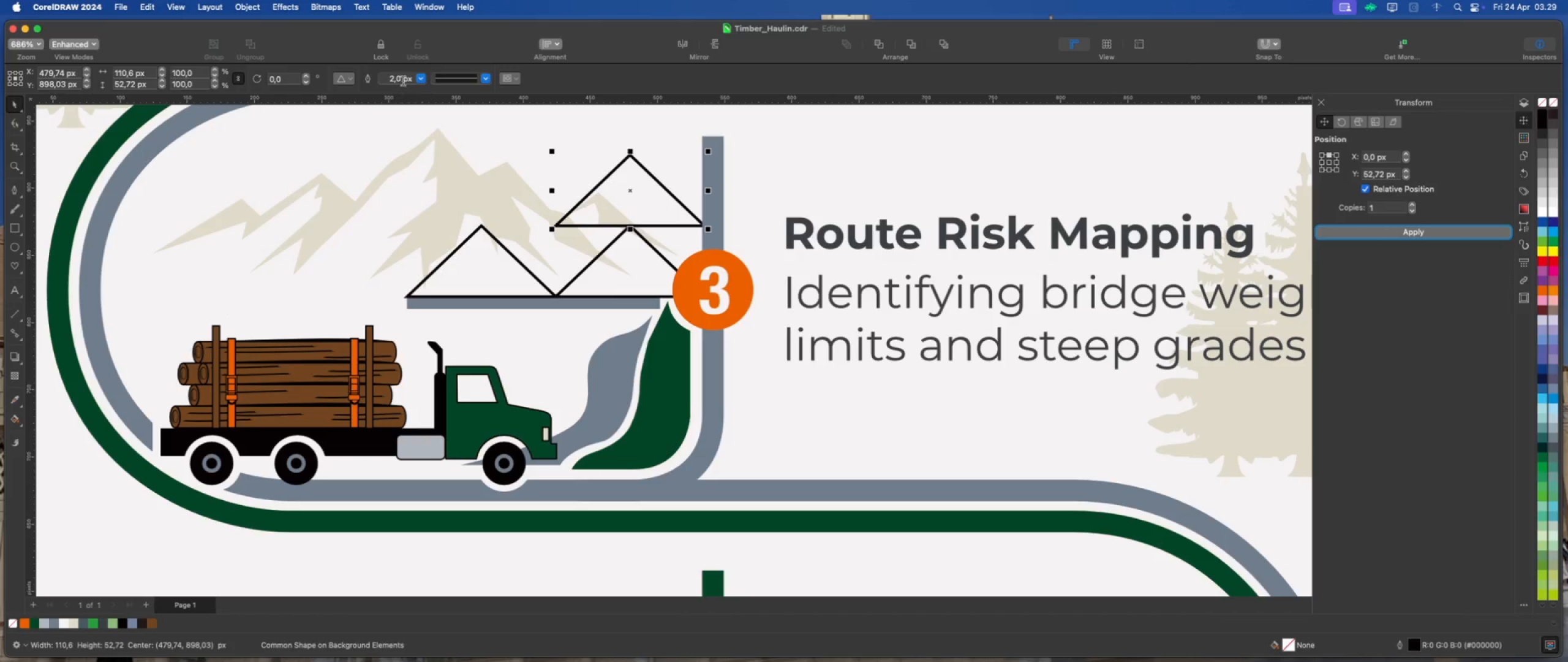 
left_click([680, 42])
 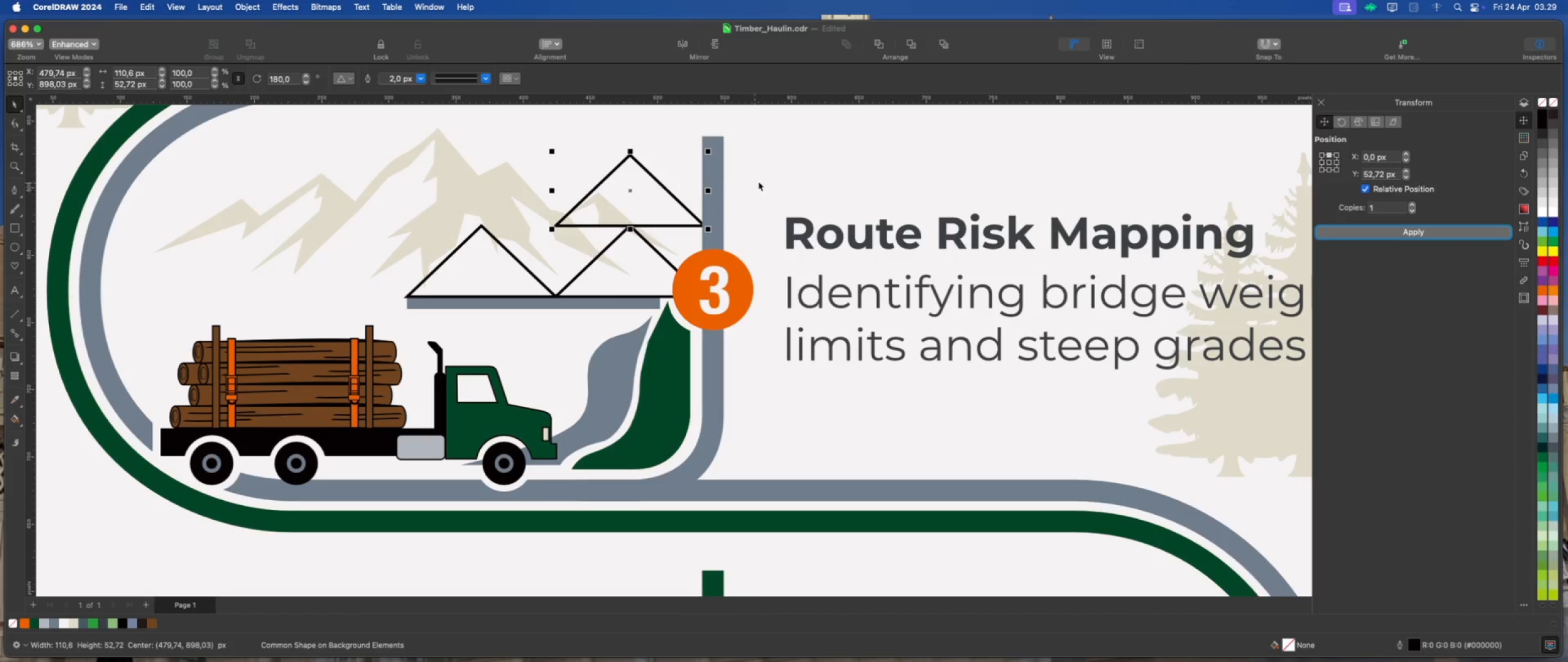 
double_click([635, 185])
 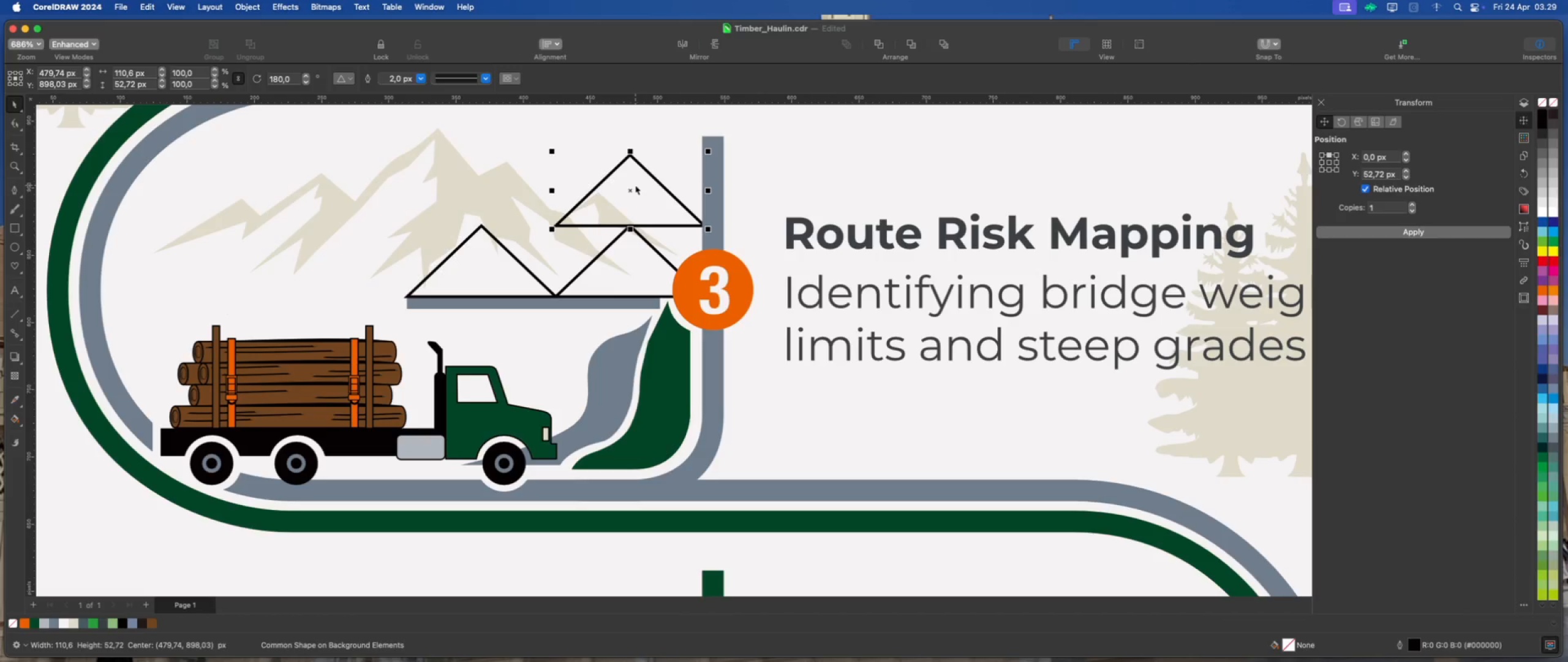 
key(Delete)
 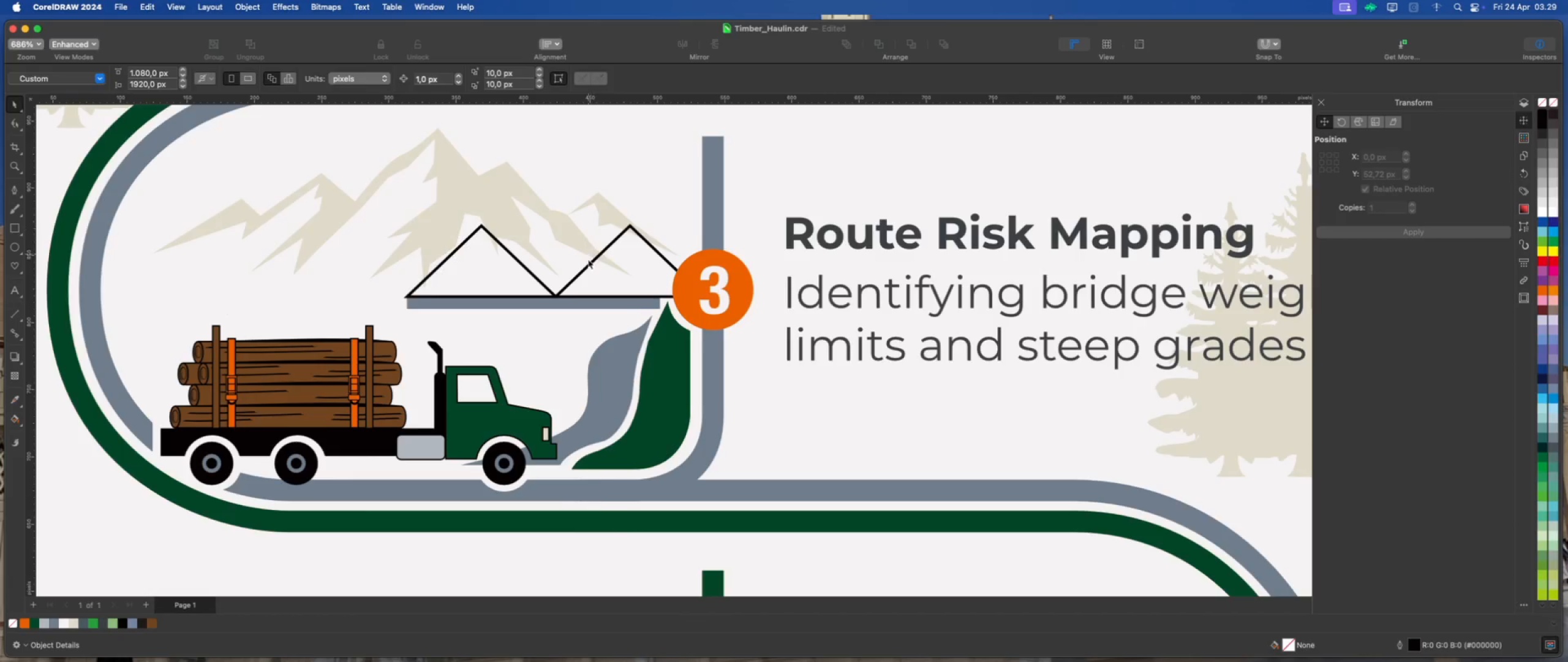 
scroll: coordinate [589, 278], scroll_direction: up, amount: 1.0
 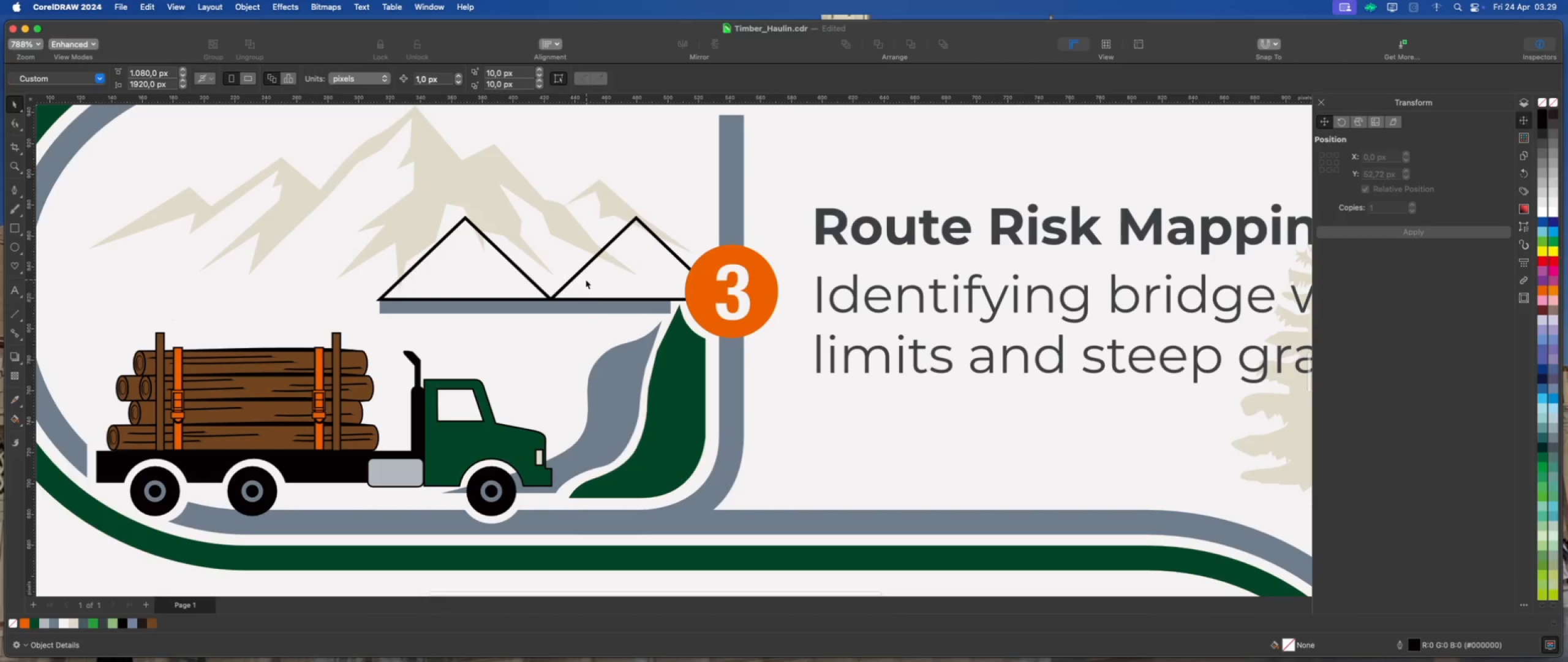 
left_click([594, 278])
 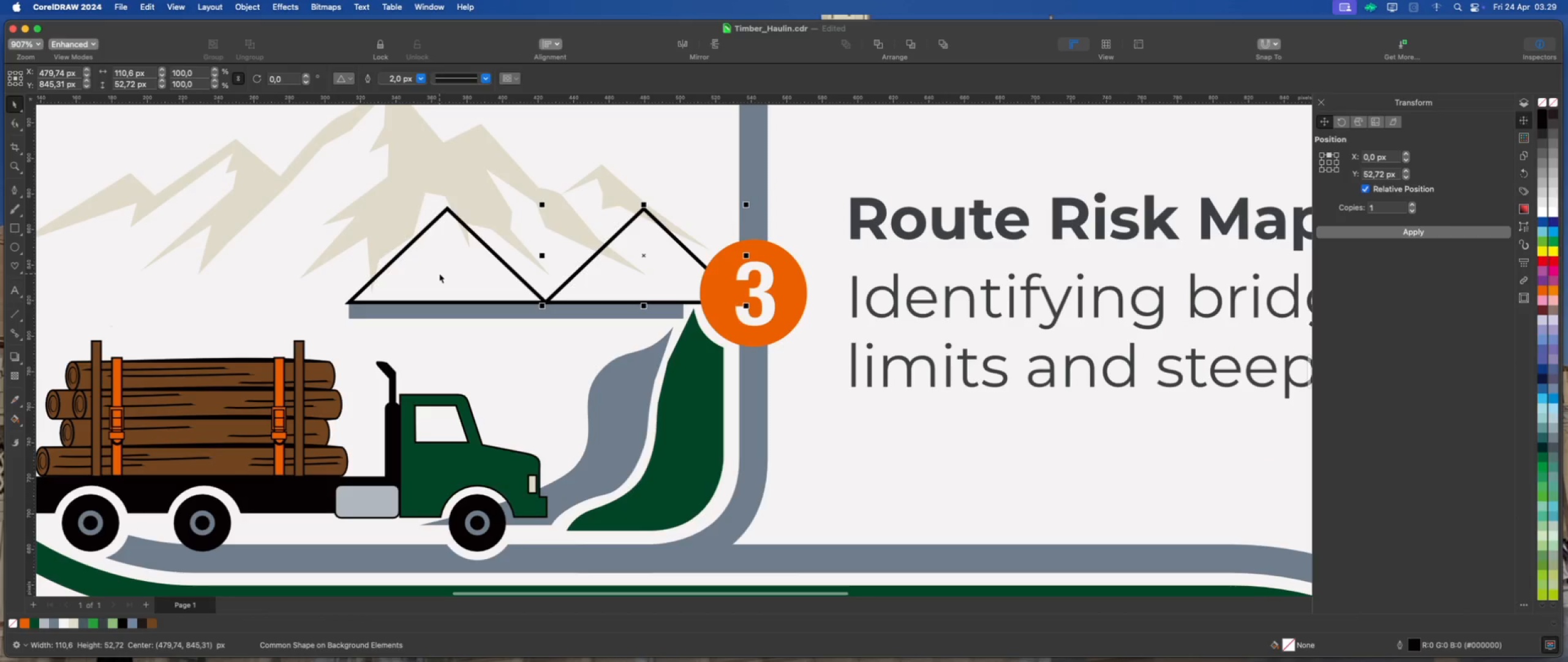 
scroll: coordinate [585, 280], scroll_direction: up, amount: 1.0
 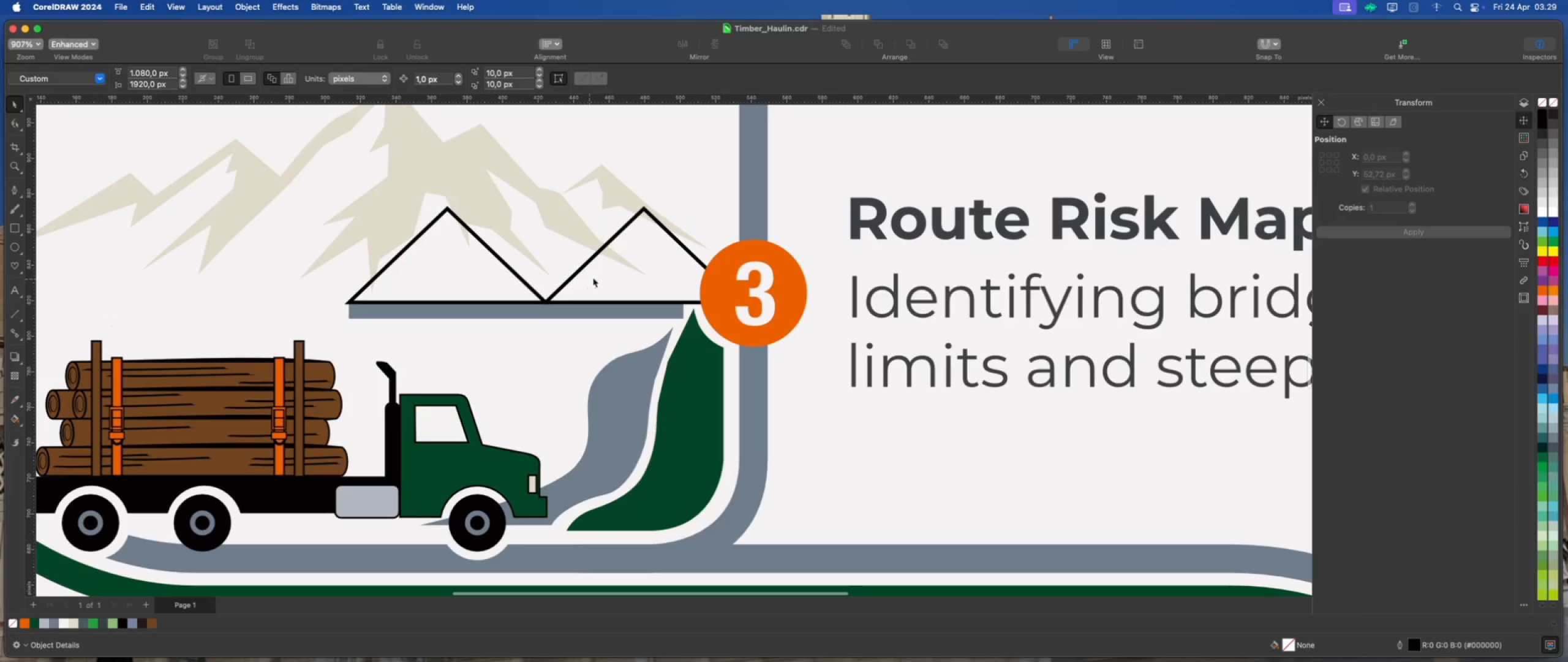 
hold_key(key=ShiftLeft, duration=0.46)
left_click([439, 273])
 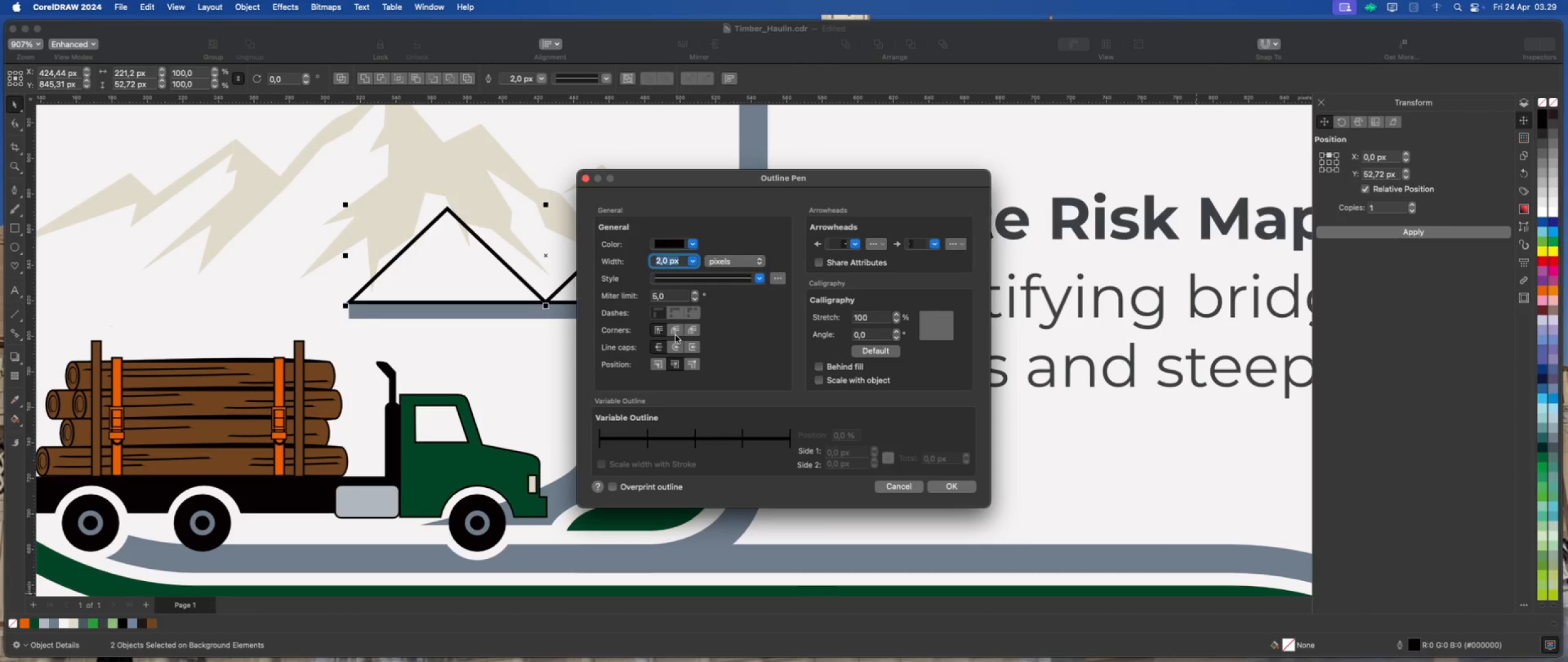 
wait(5.44)
 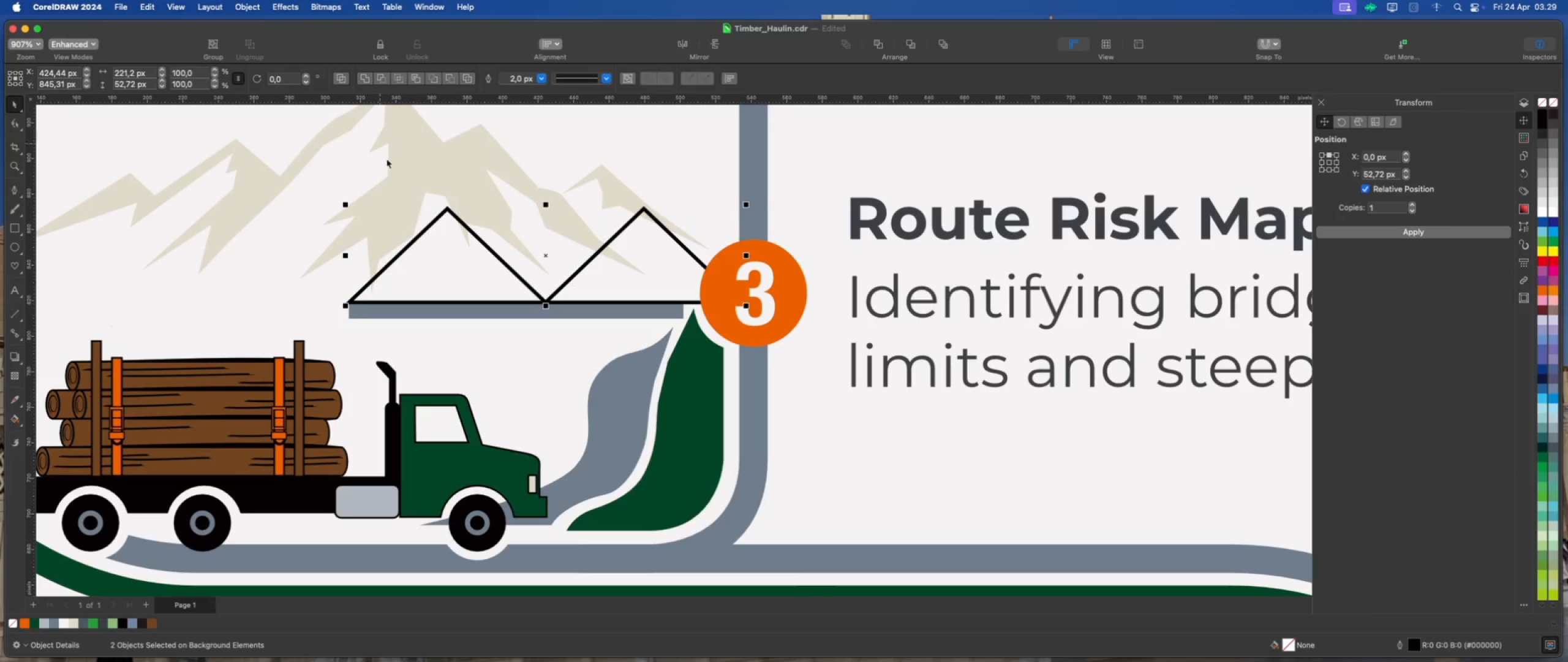 
left_click([951, 489])
 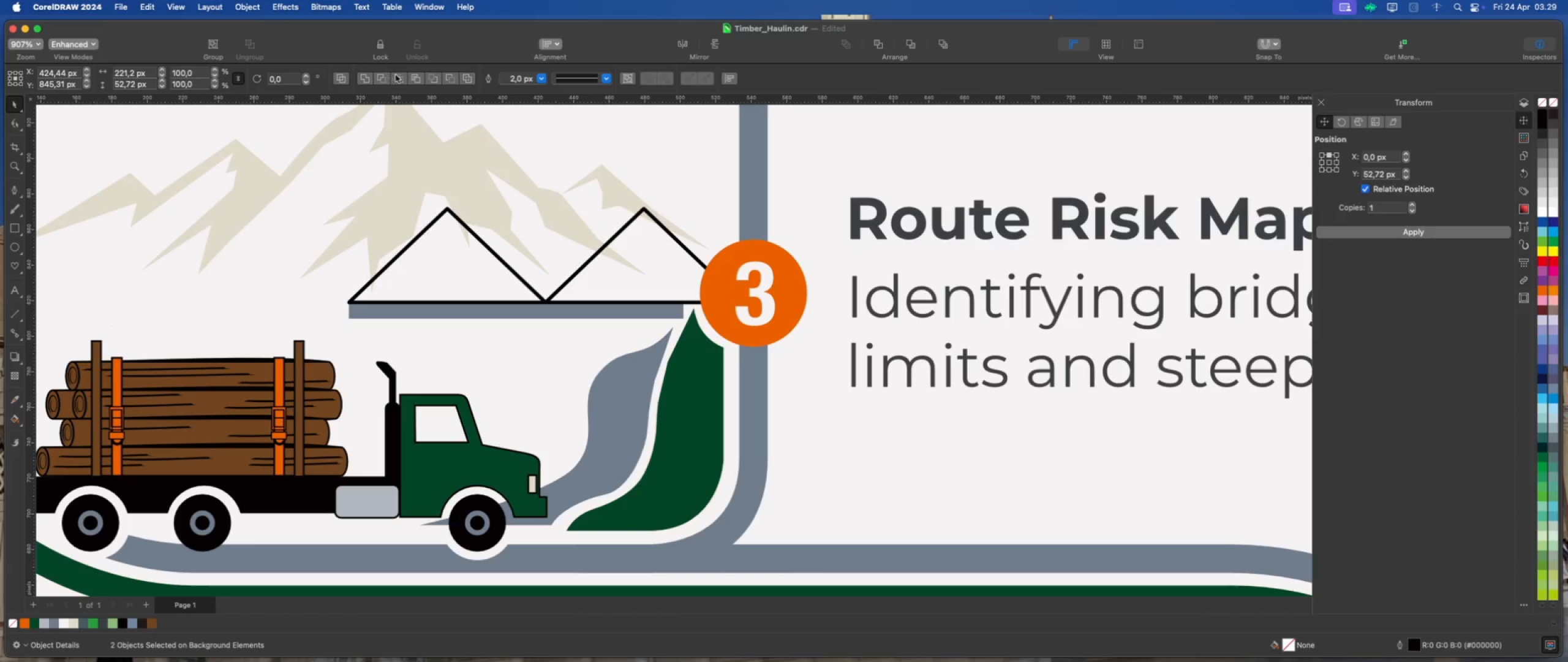 
left_click([545, 79])
 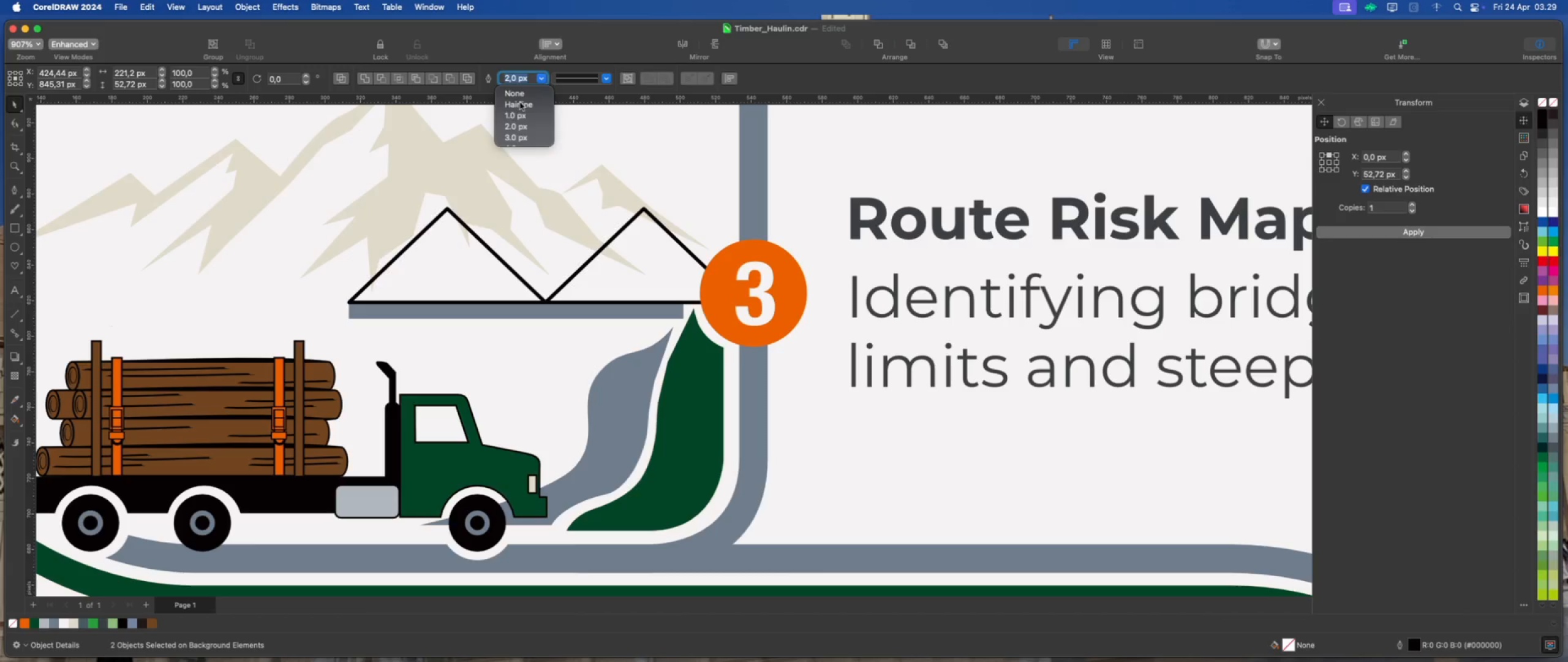 
scroll: coordinate [514, 128], scroll_direction: down, amount: 4.0
 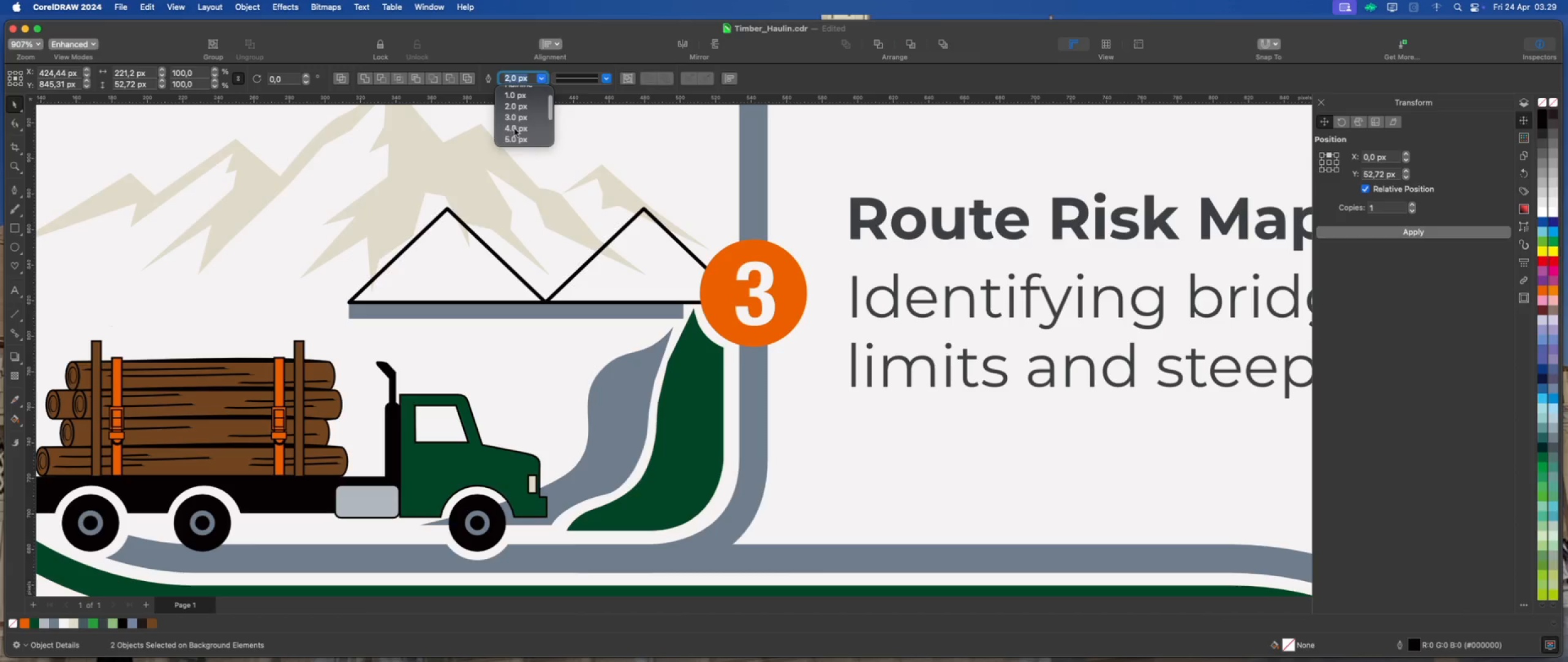 
left_click([514, 128])
 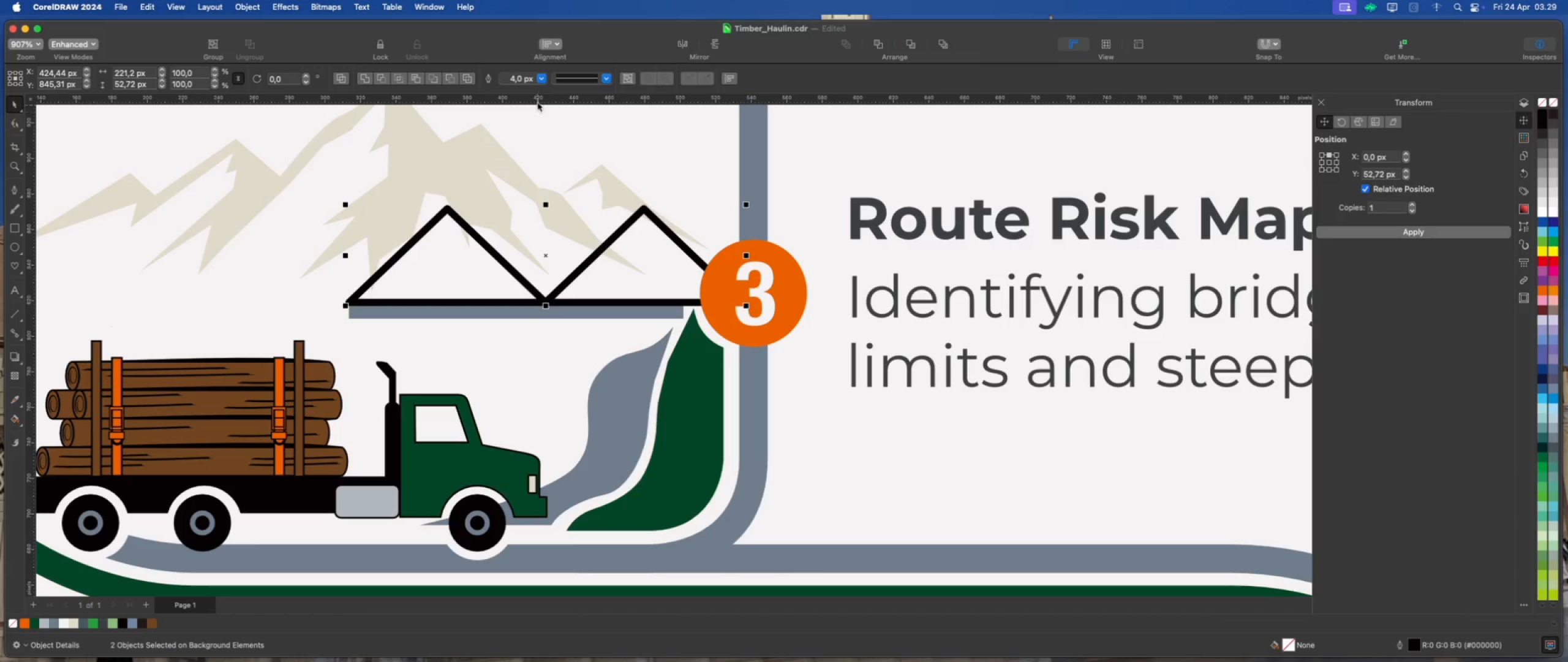 
left_click([539, 82])
 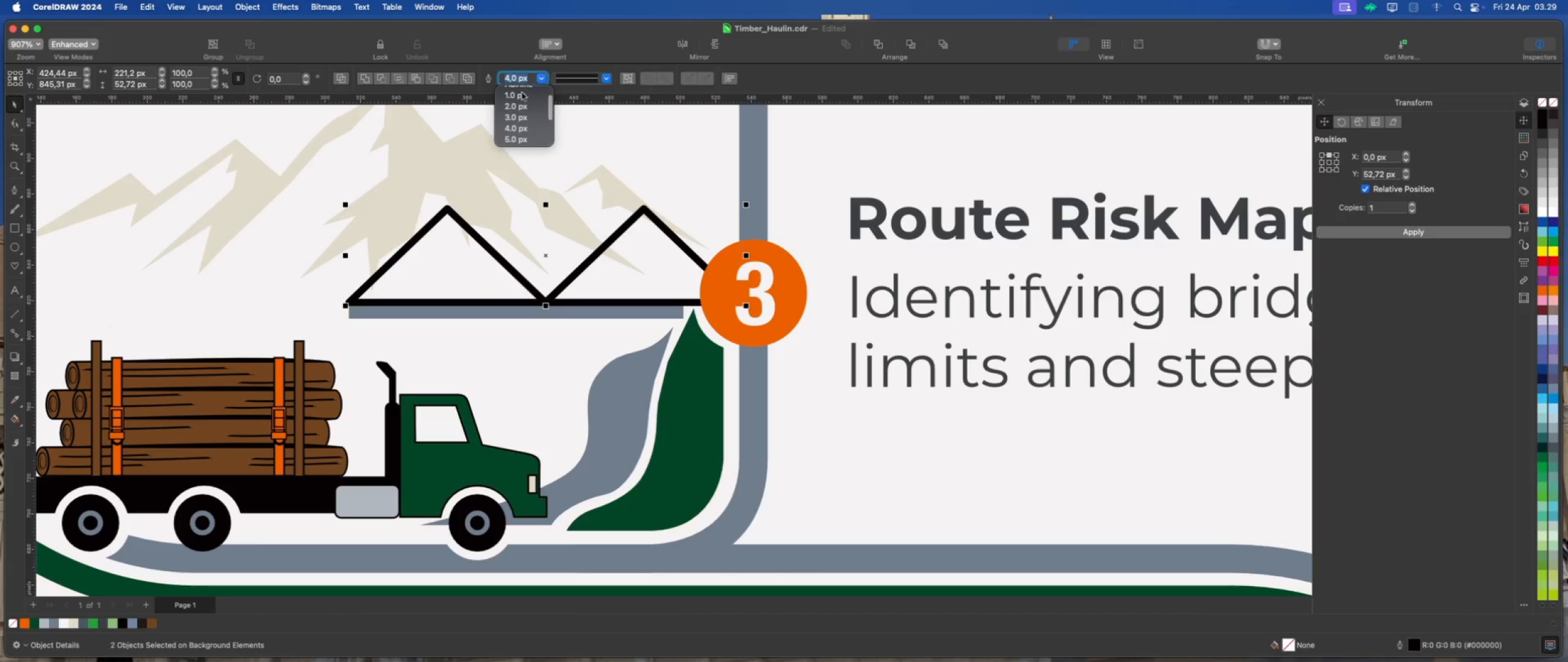 
scroll: coordinate [517, 108], scroll_direction: down, amount: 1.0
 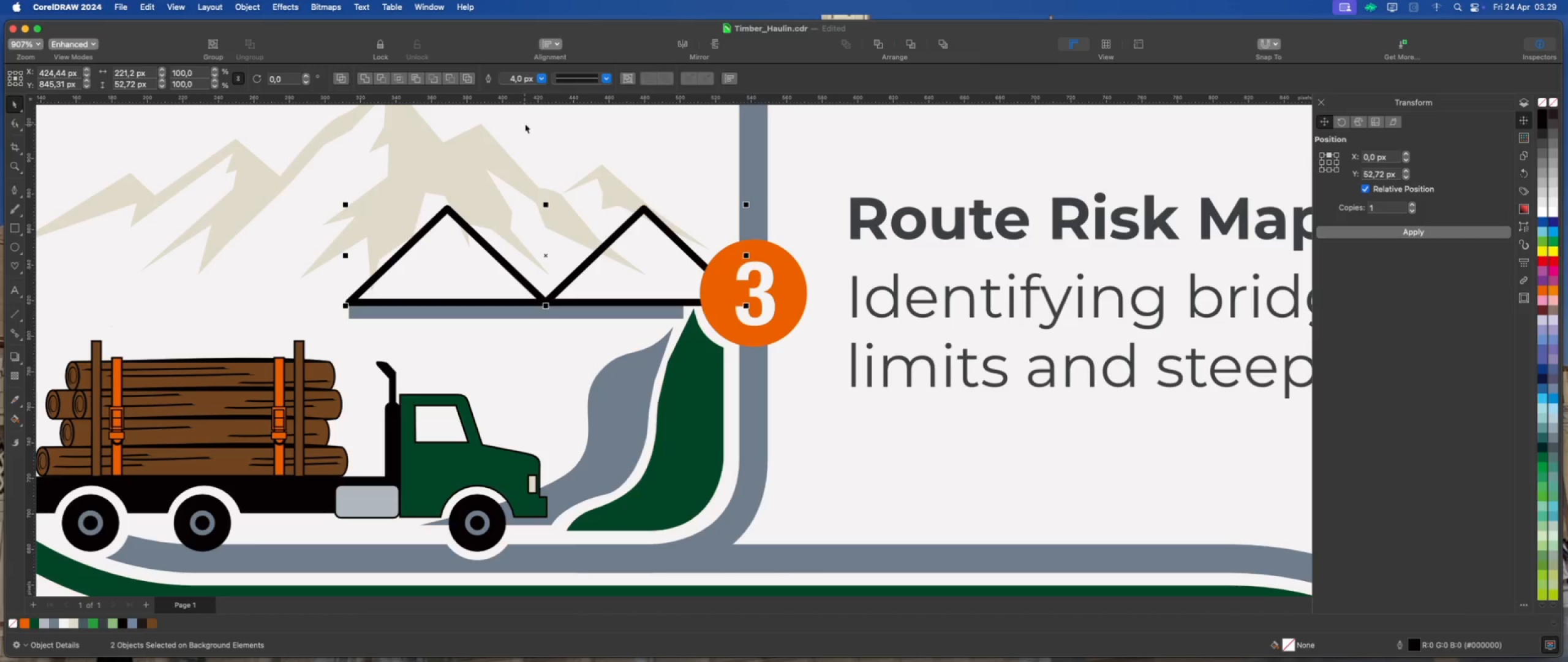 
left_click([543, 75])
 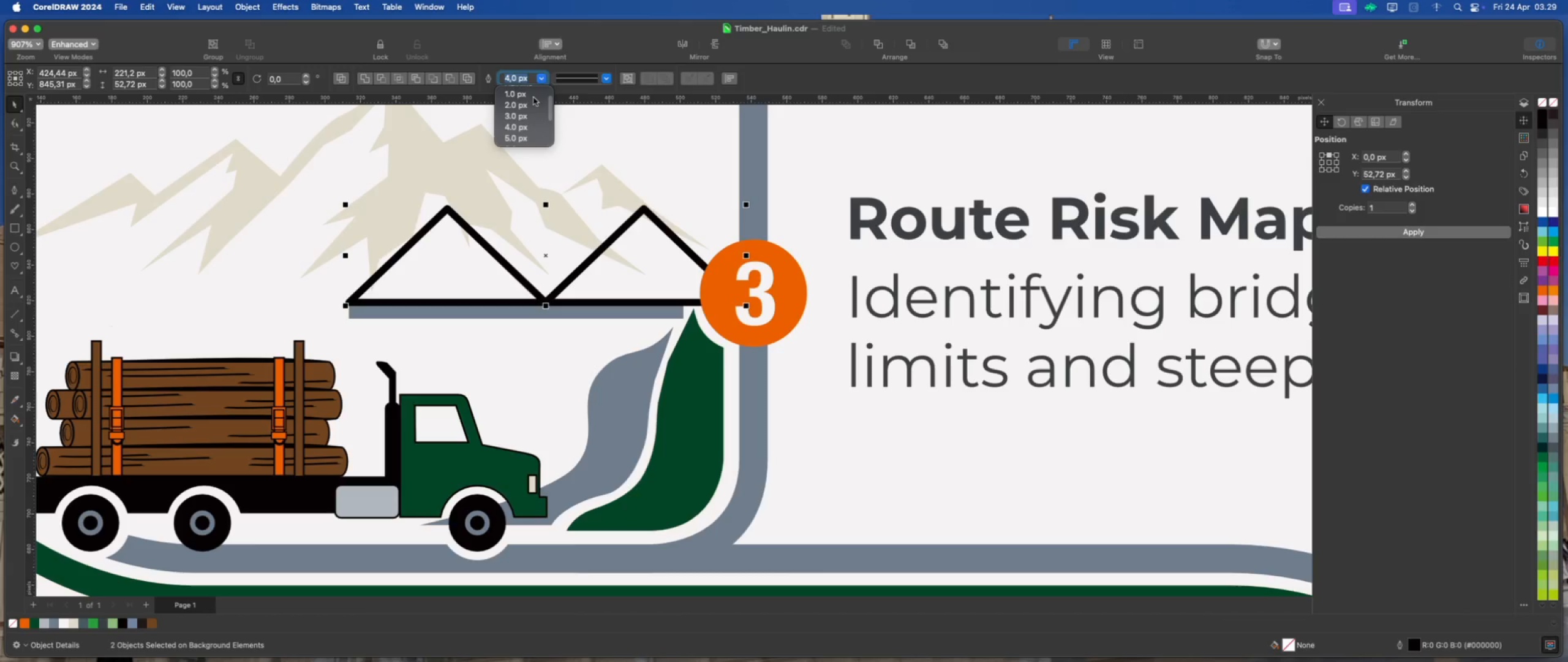 
scroll: coordinate [524, 115], scroll_direction: down, amount: 2.0
 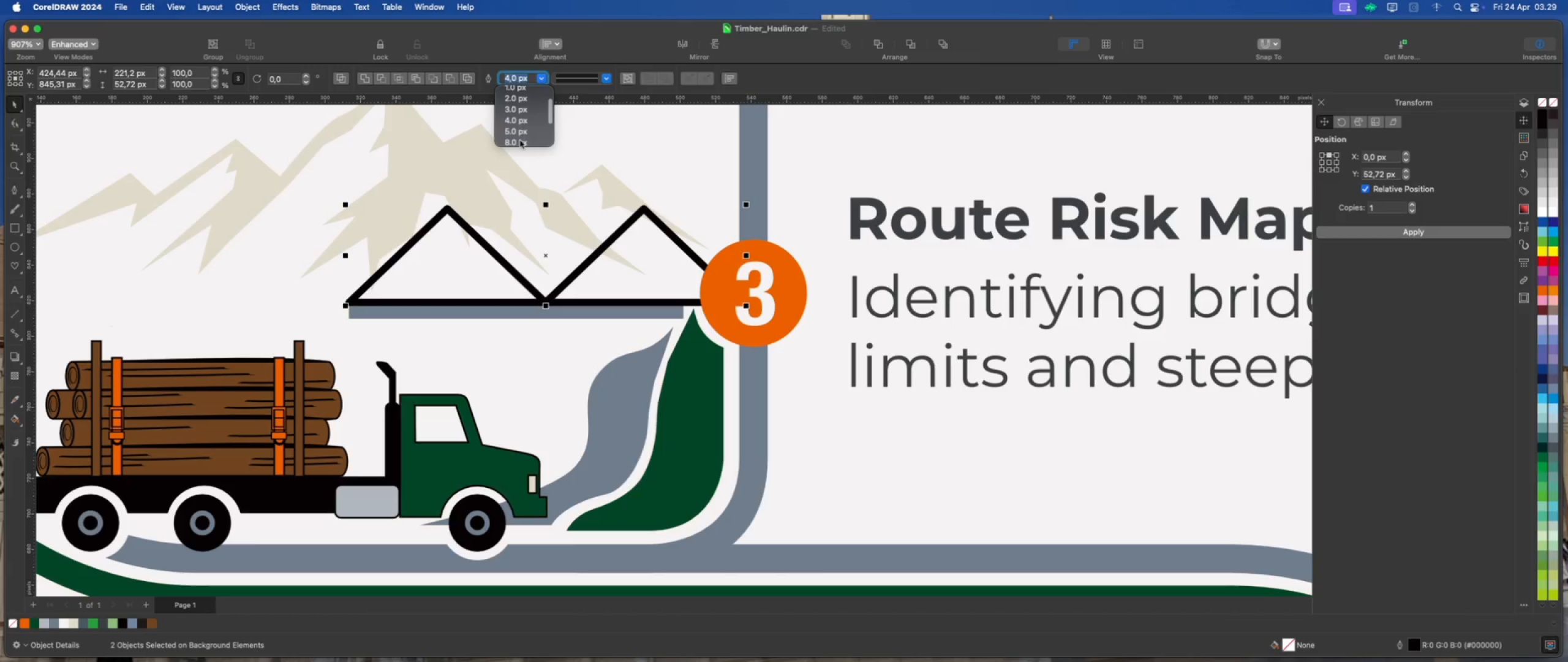 
left_click([521, 140])
 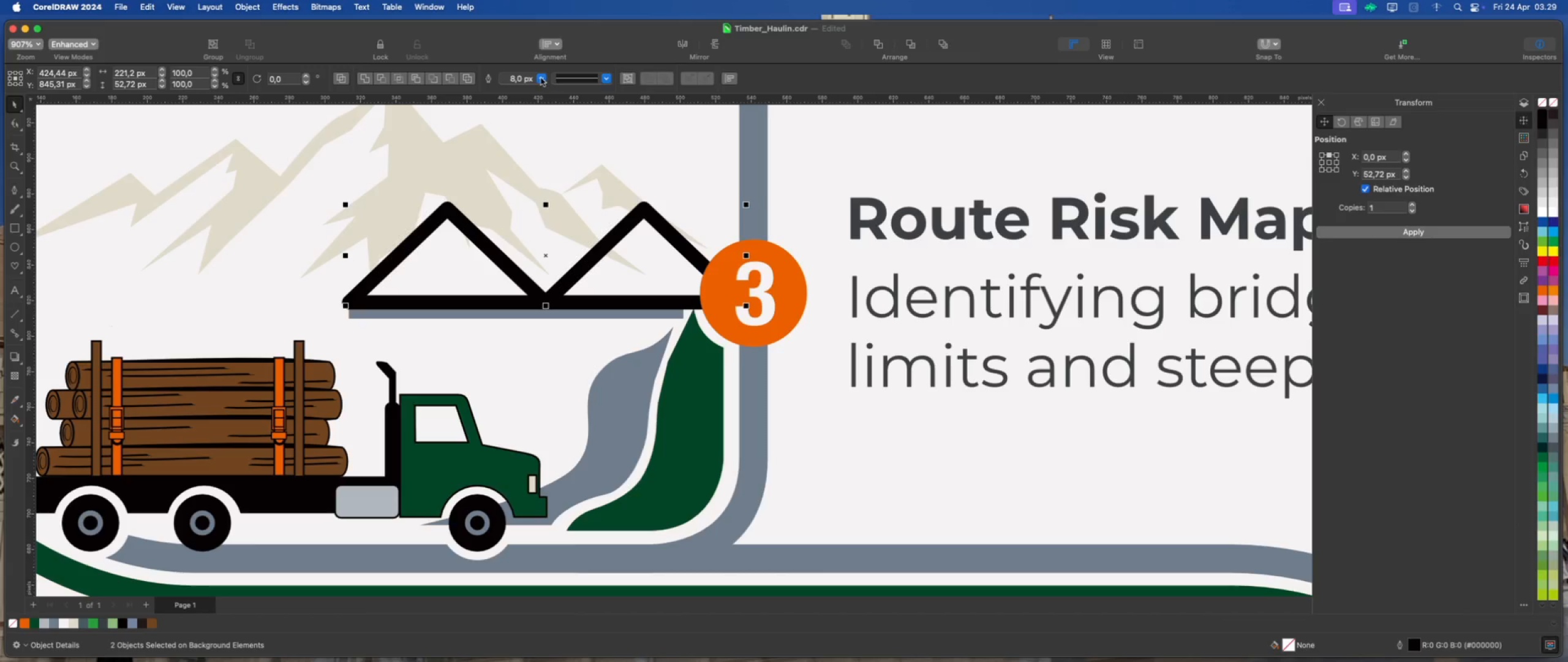 
left_click([538, 78])
 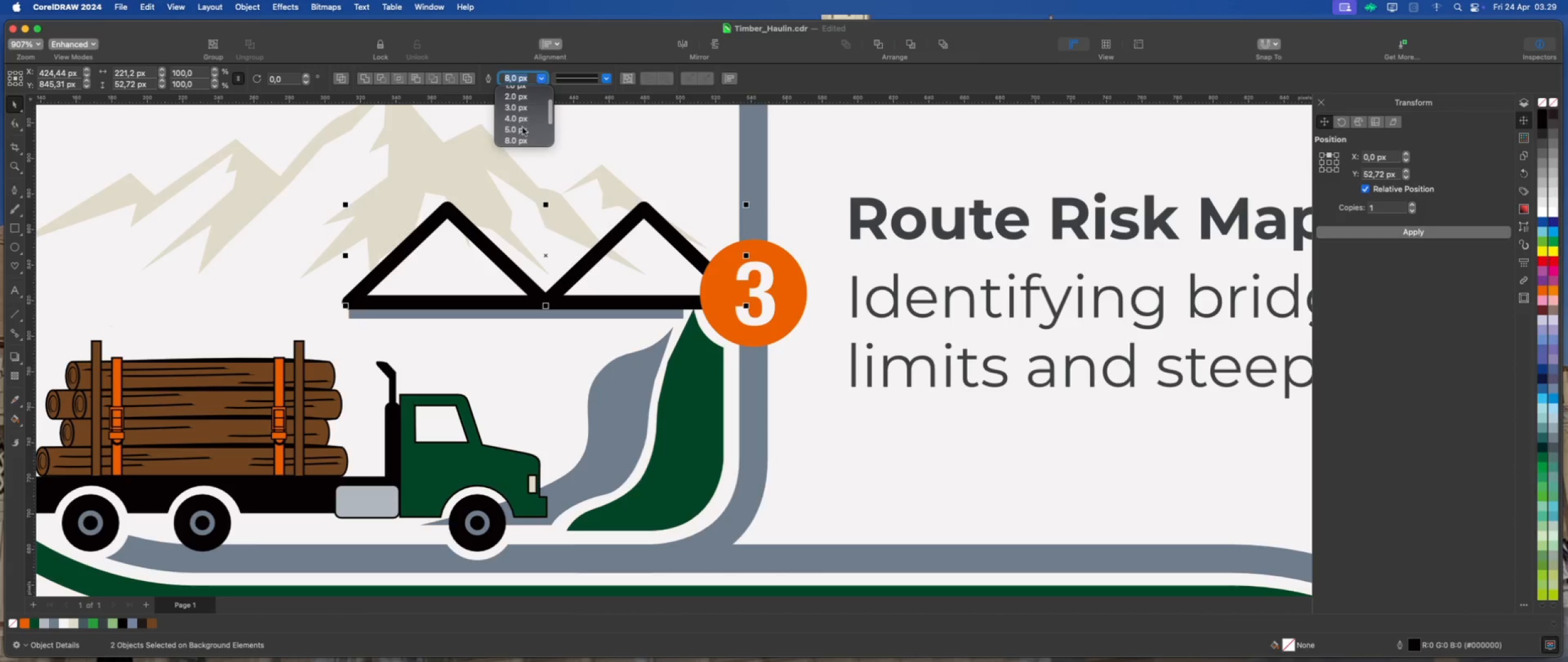 
left_click([521, 129])
 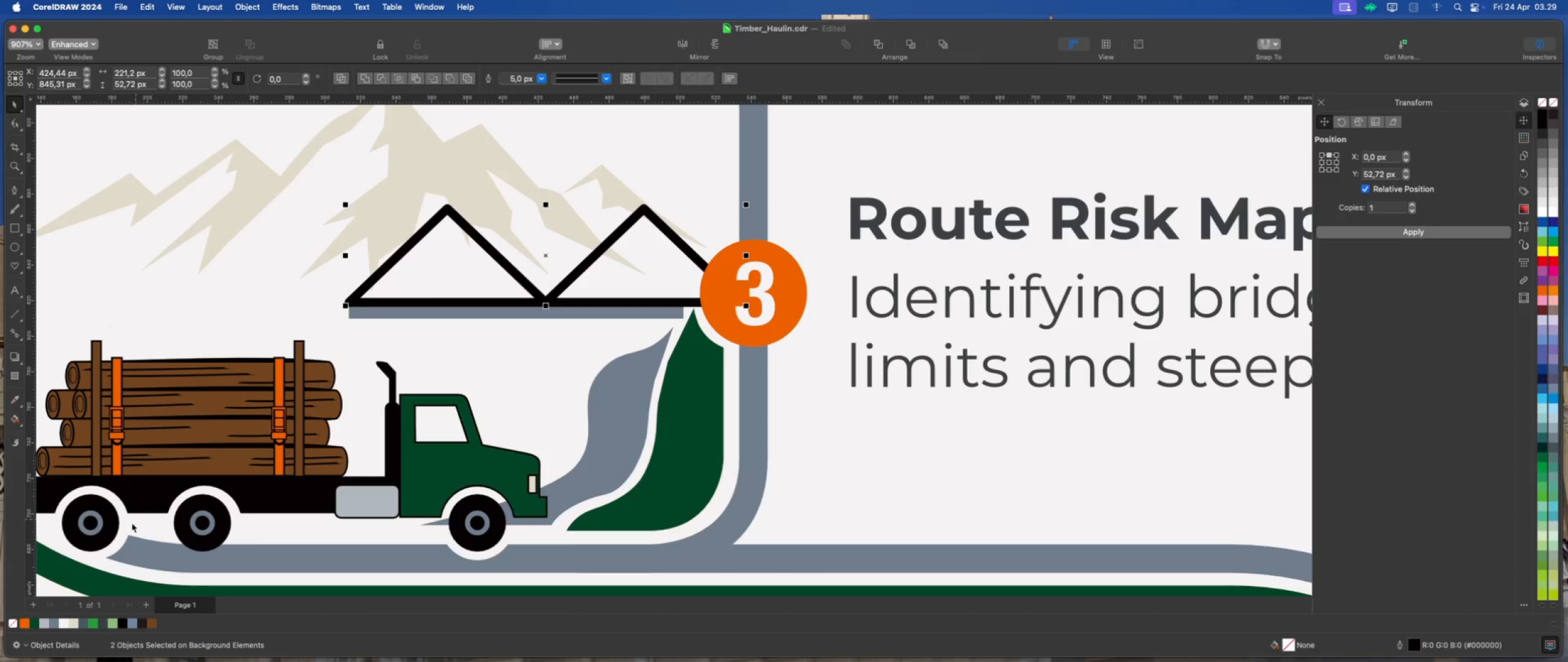 
wait(6.6)
 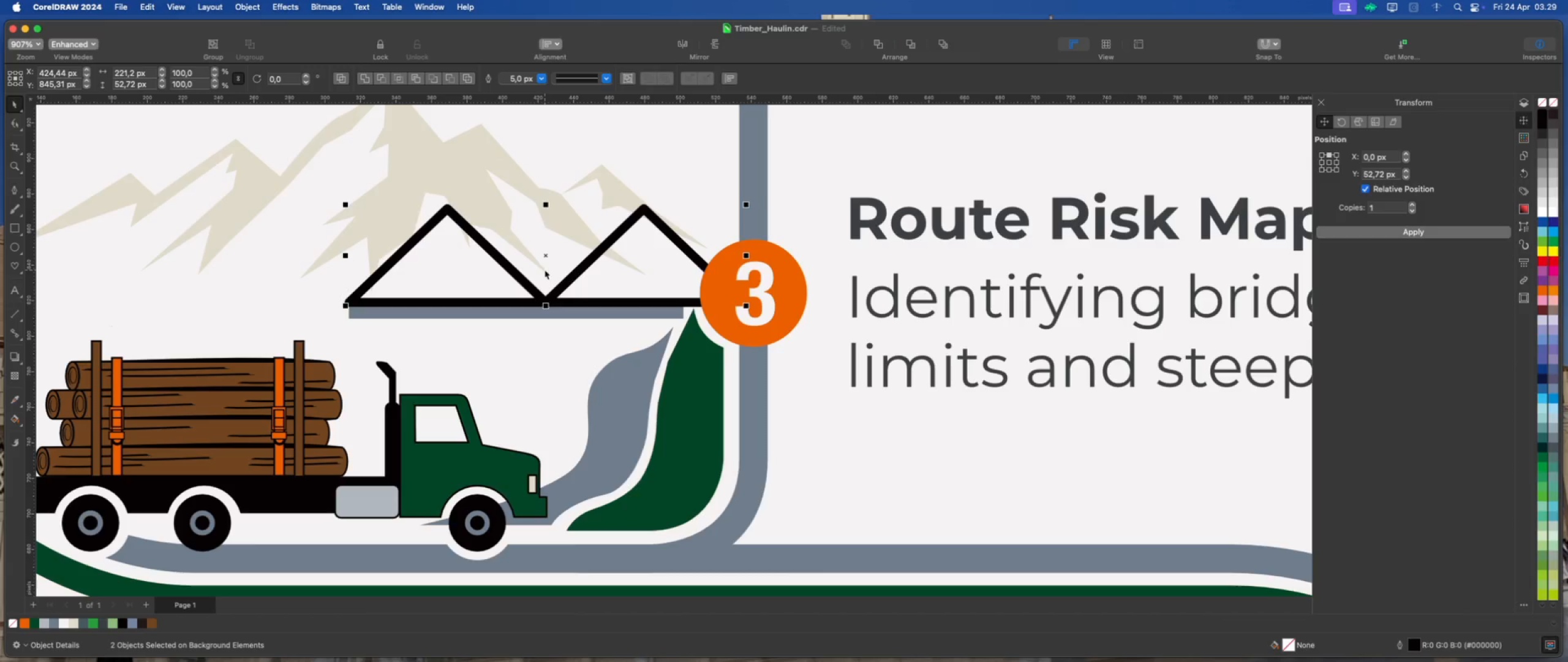 
right_click([56, 625])
 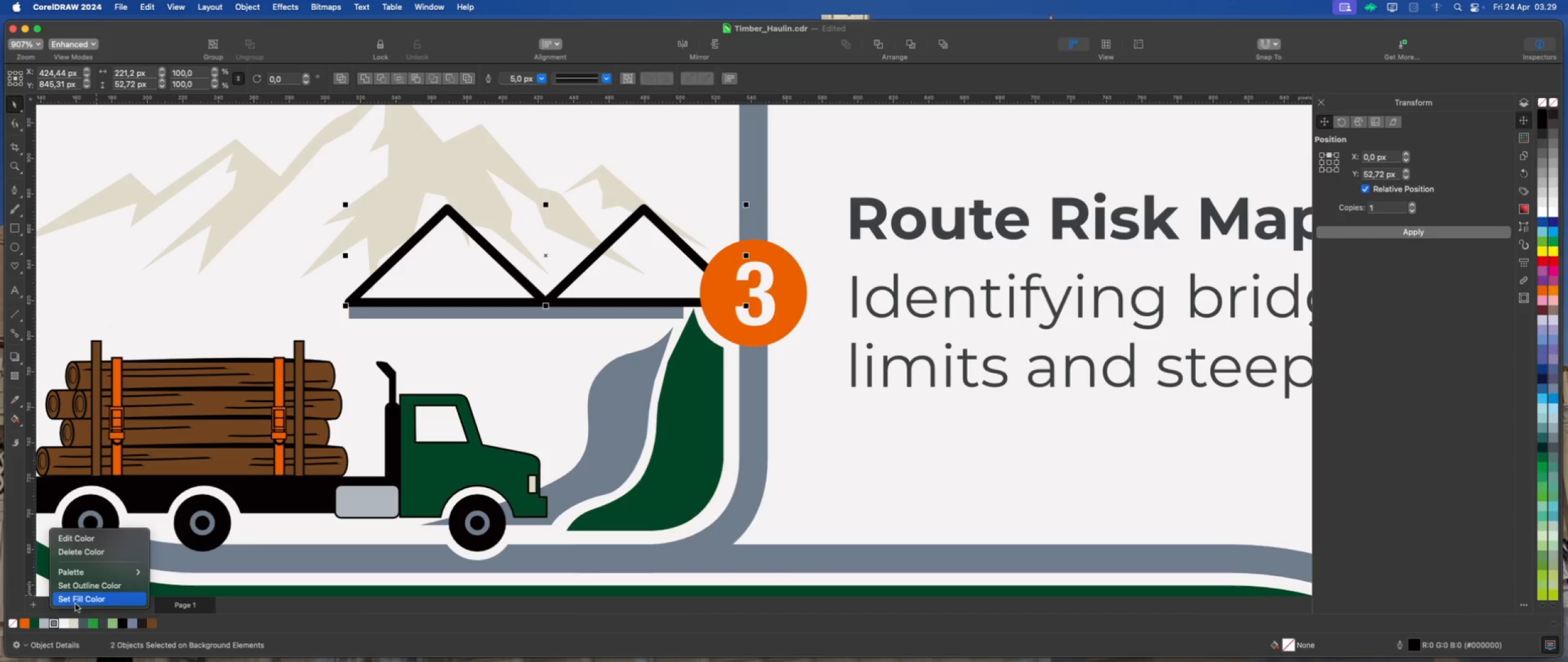 
left_click([89, 586])
 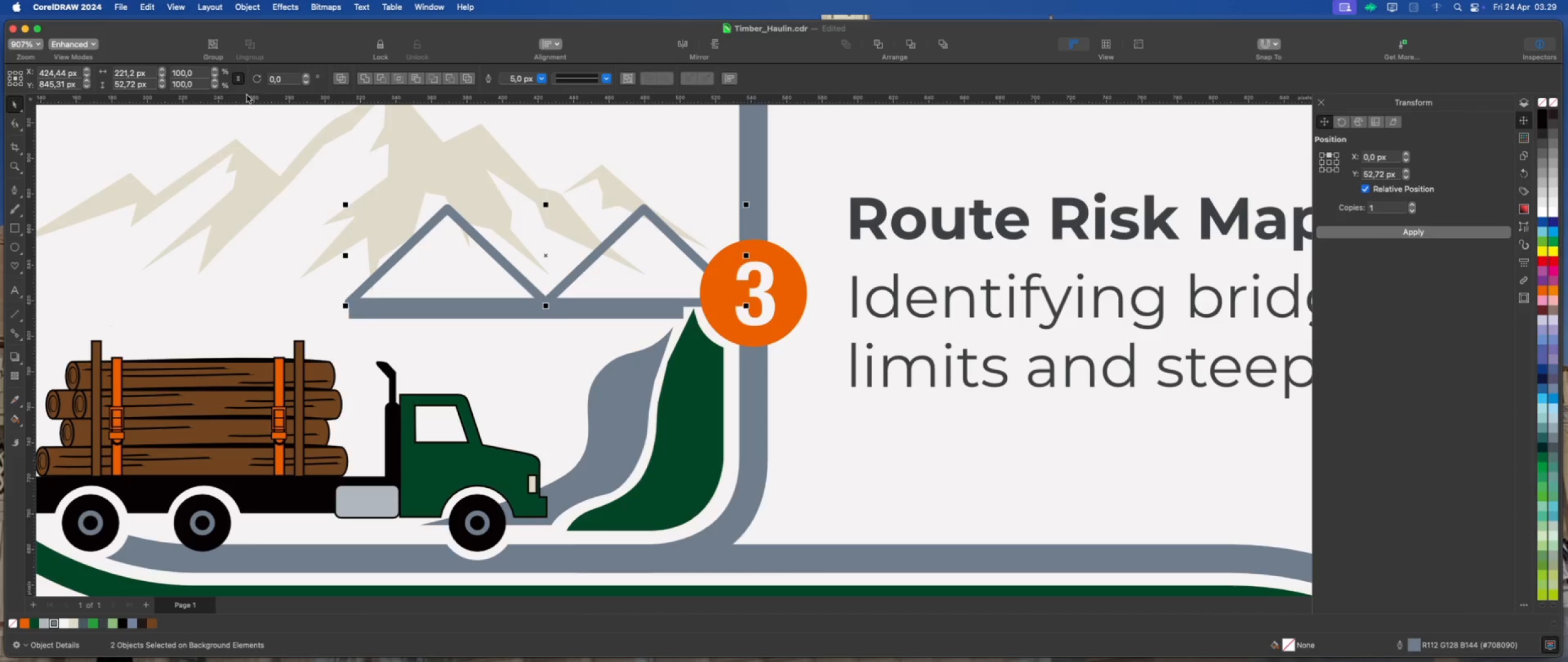 
left_click([245, 10])
 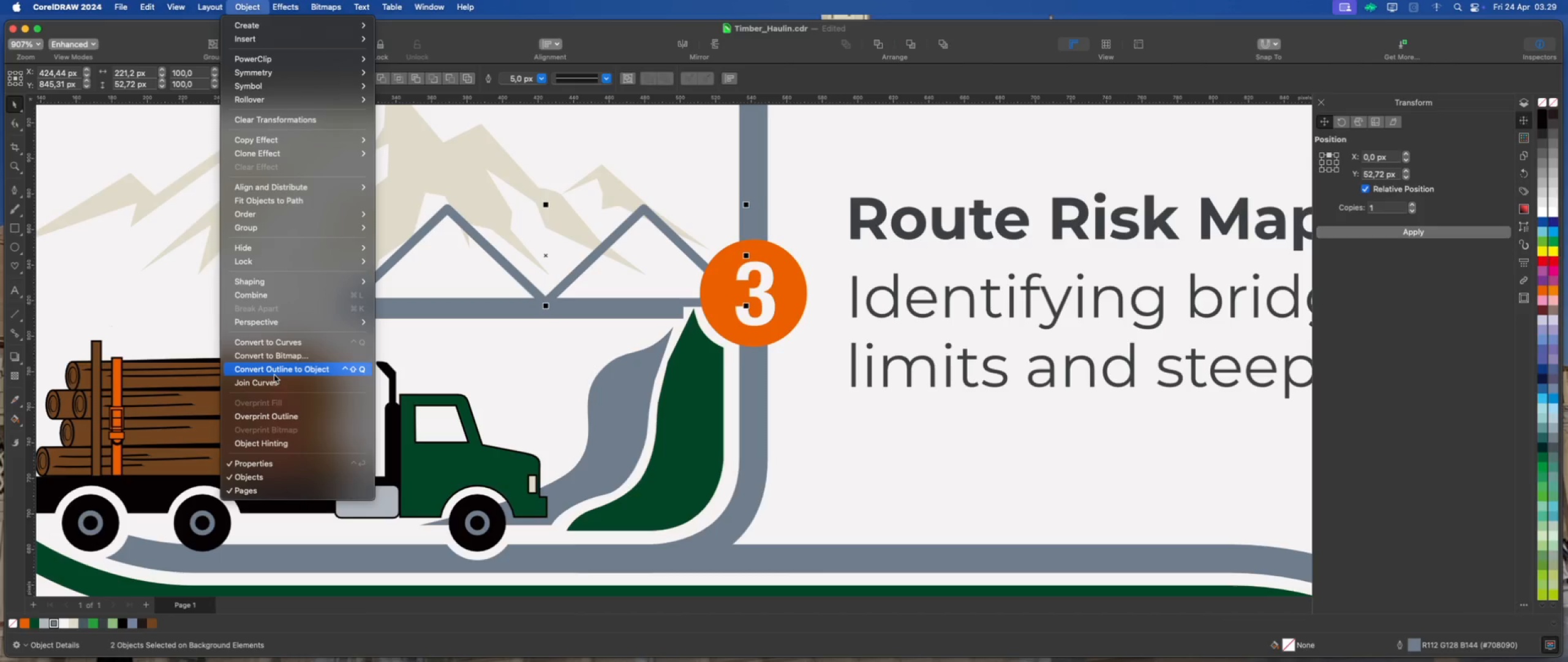 
left_click([274, 375])
 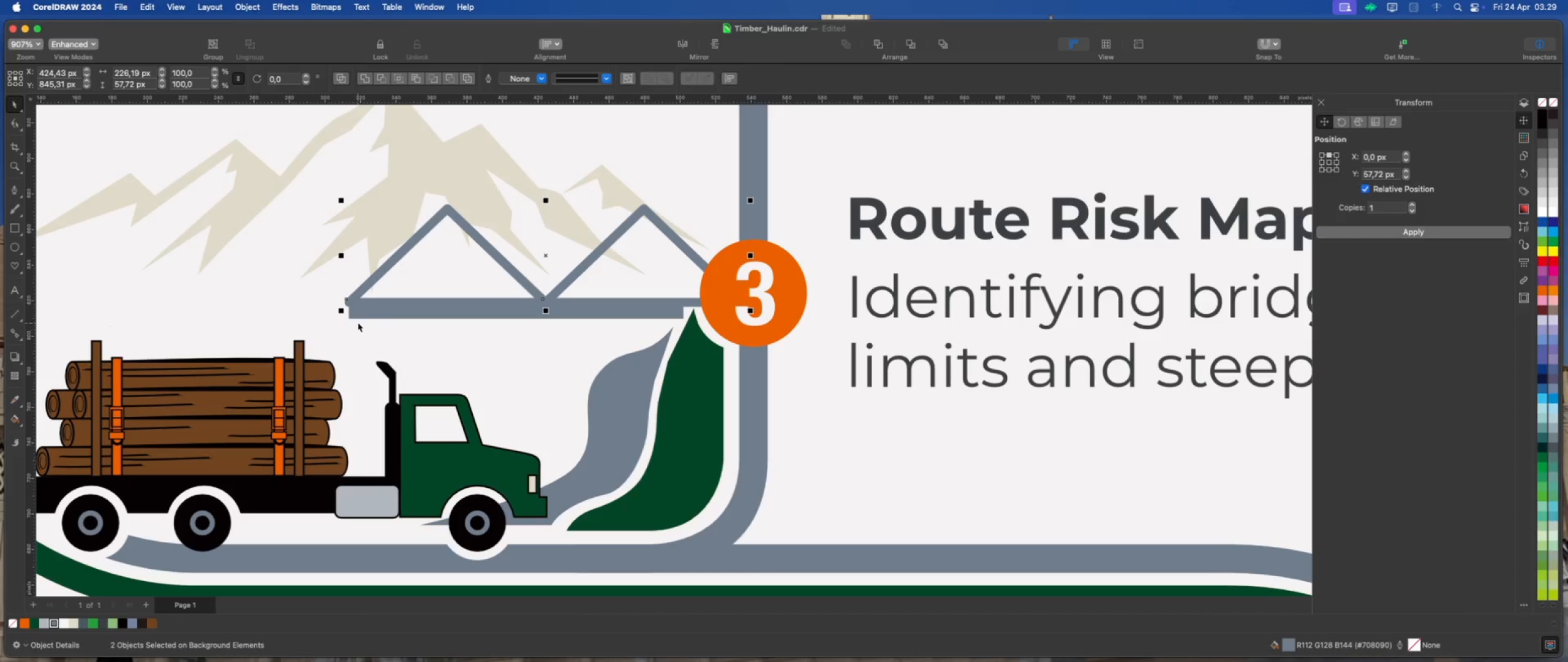 
left_click([361, 316])
 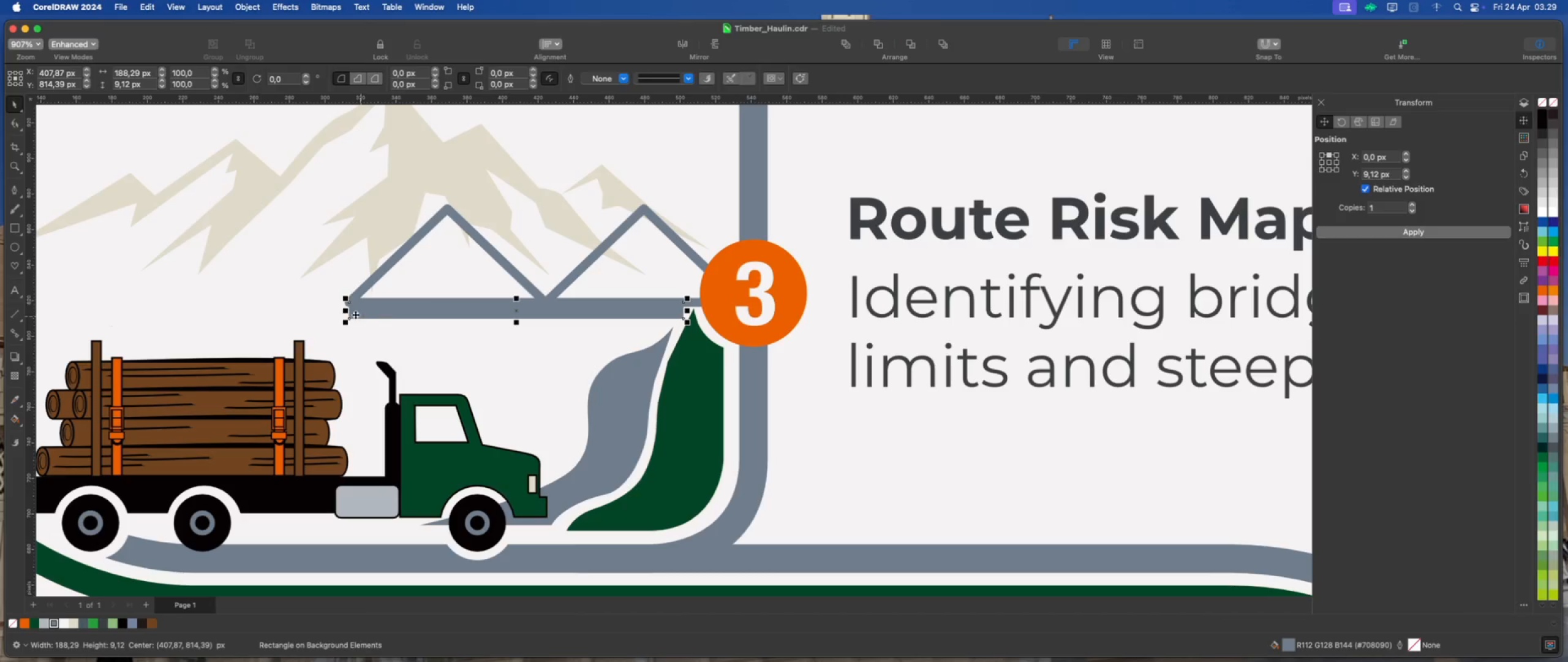 
scroll: coordinate [341, 311], scroll_direction: up, amount: 2.0
 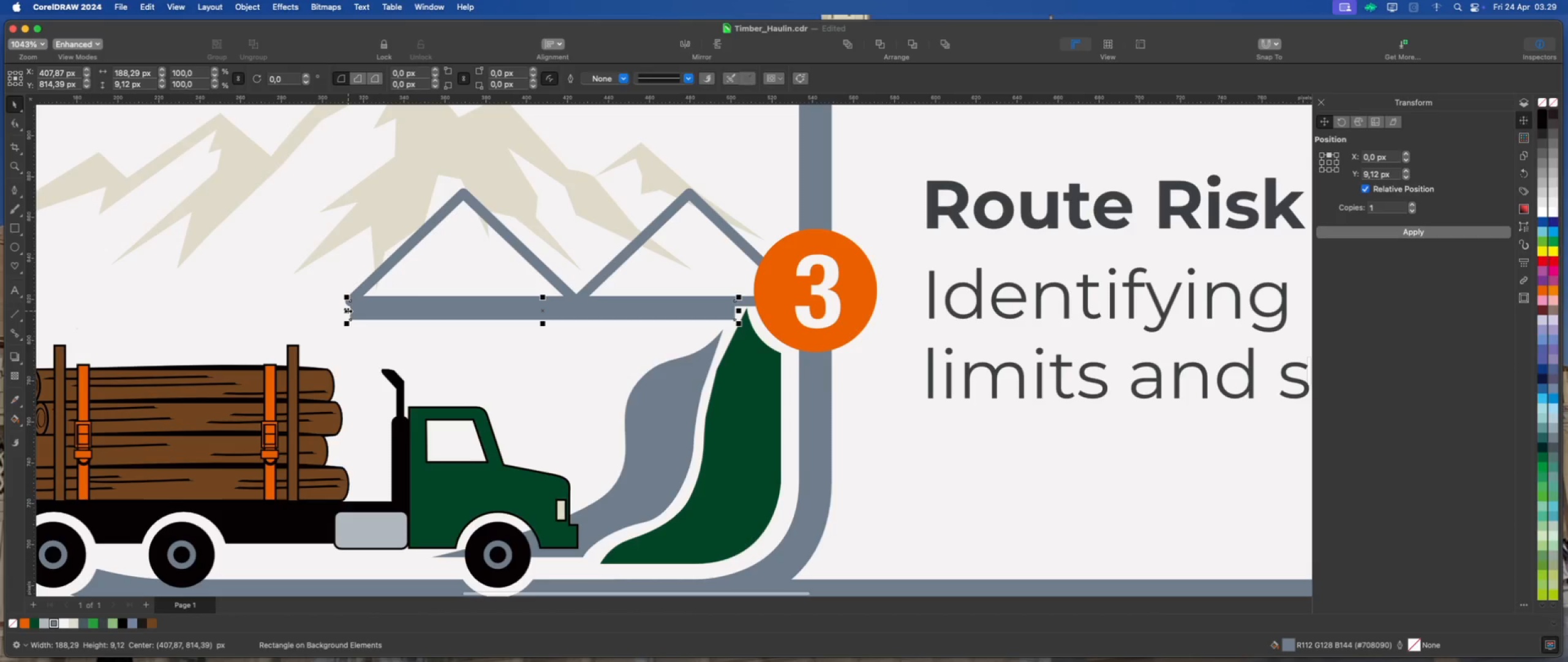 
left_click_drag(start_coordinate=[348, 311], to_coordinate=[328, 309])
 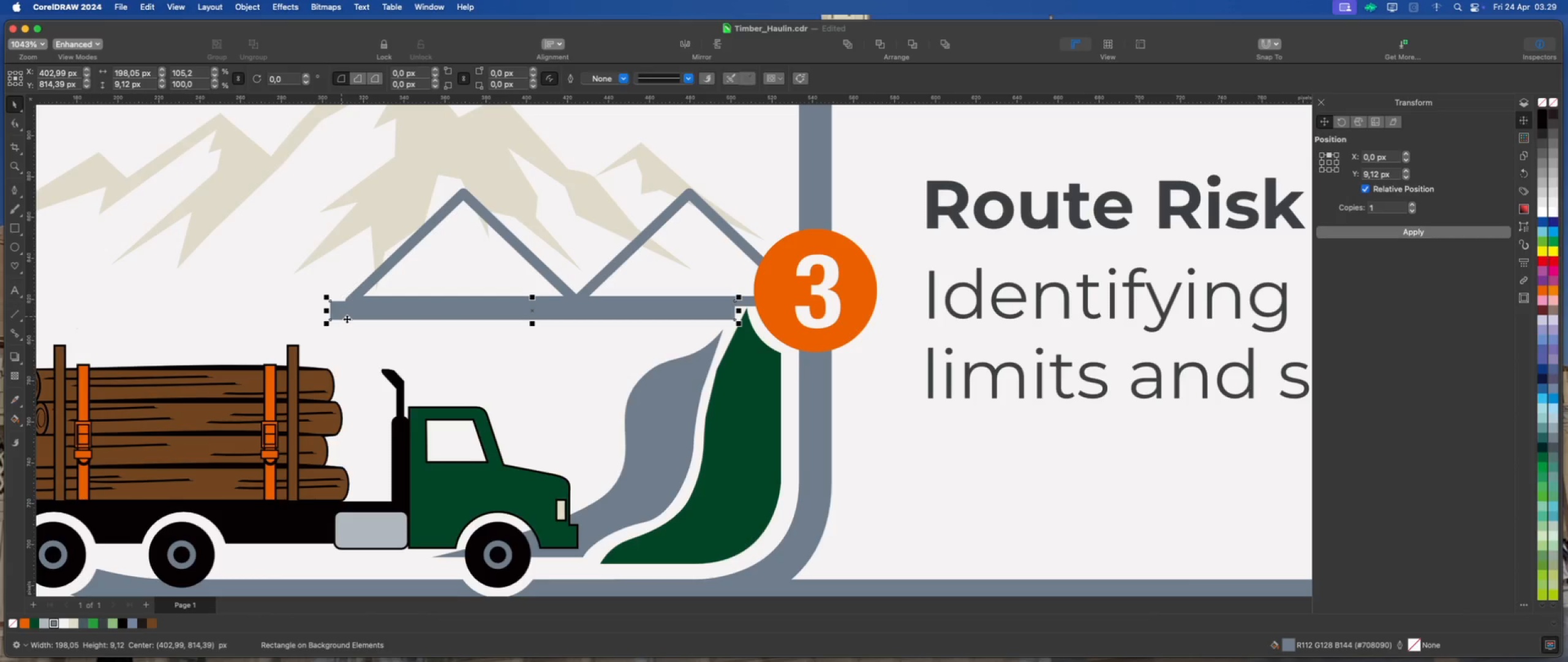 
scroll: coordinate [345, 321], scroll_direction: down, amount: 2.0
 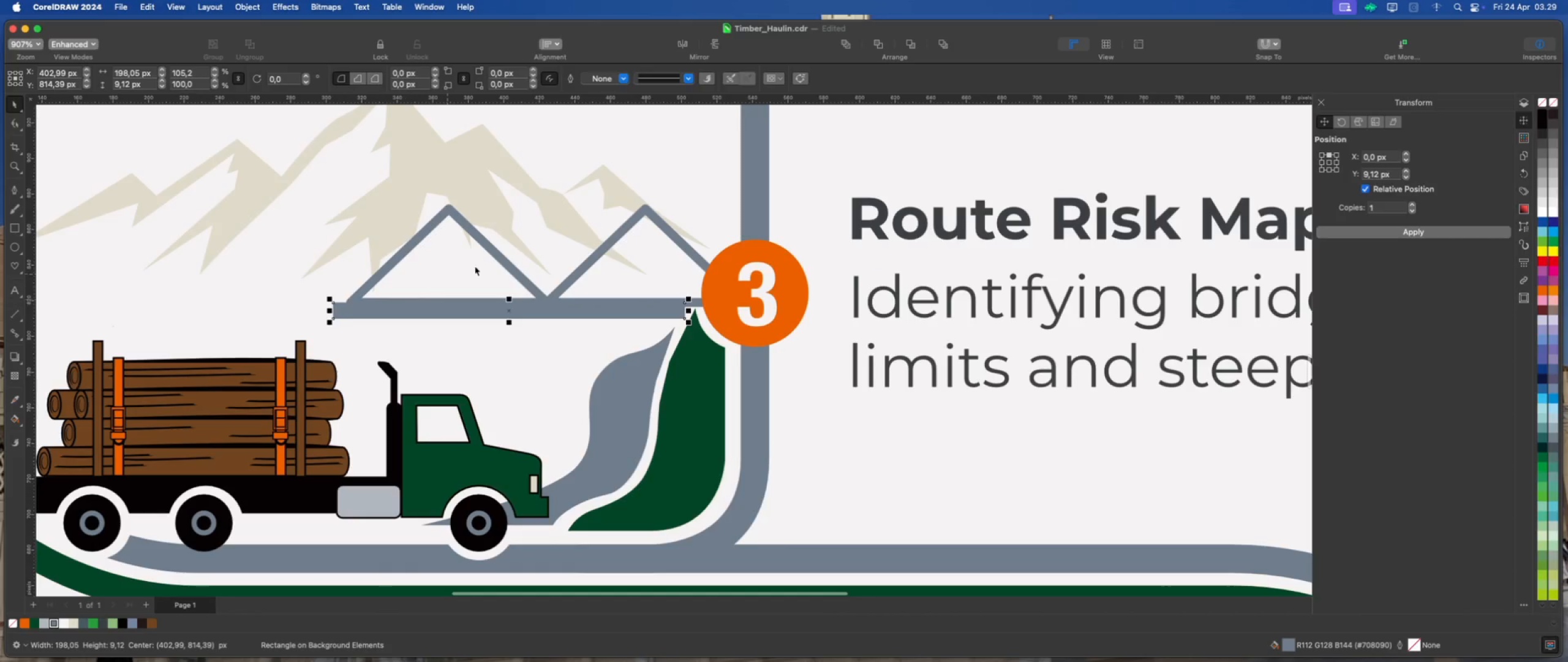 
left_click([495, 256])
 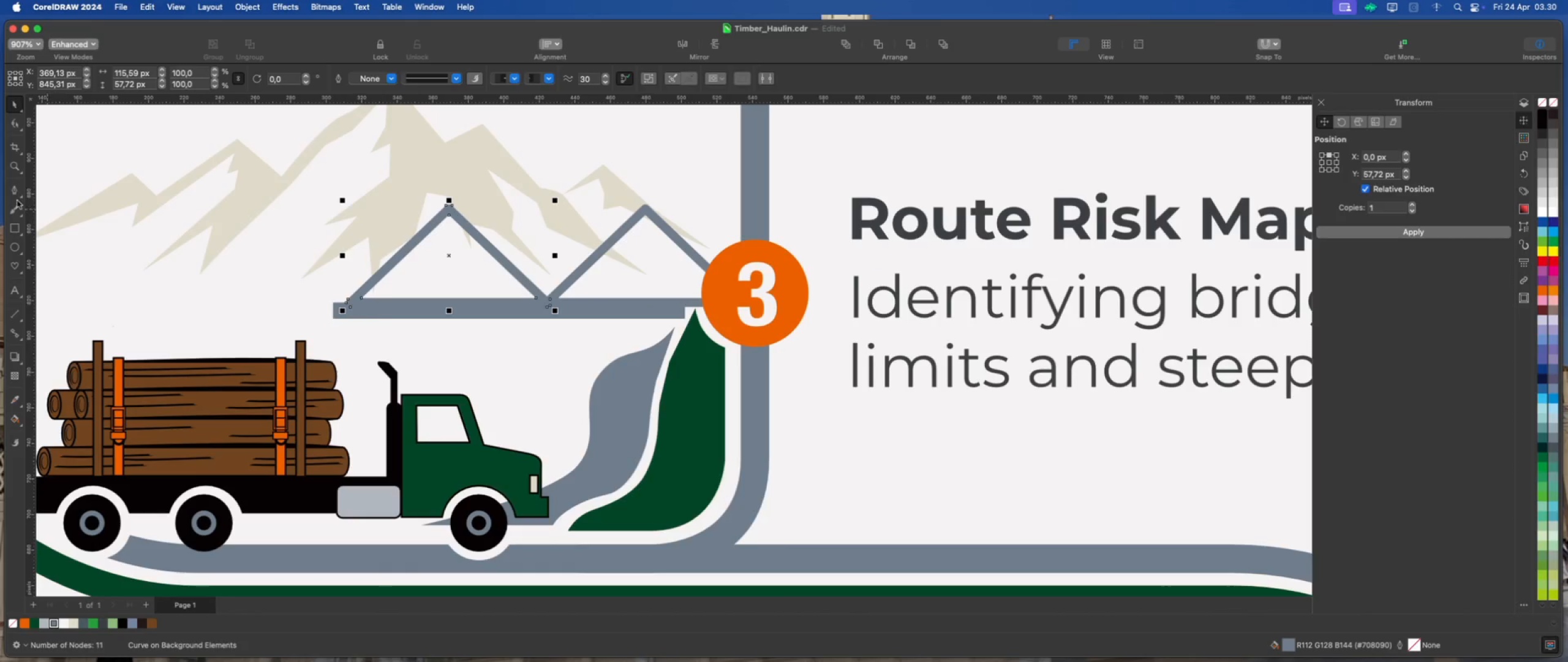 
left_click([17, 191])
 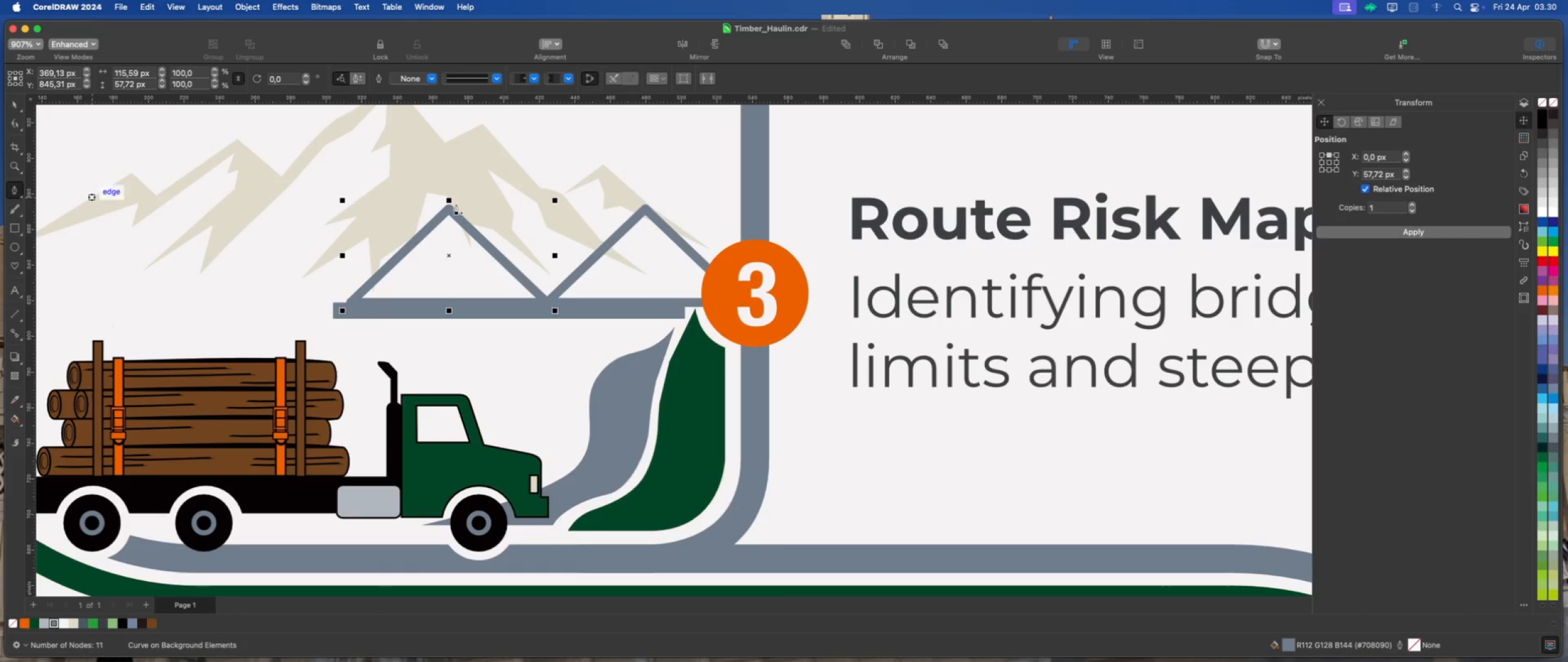 
scroll: coordinate [483, 204], scroll_direction: up, amount: 3.0
 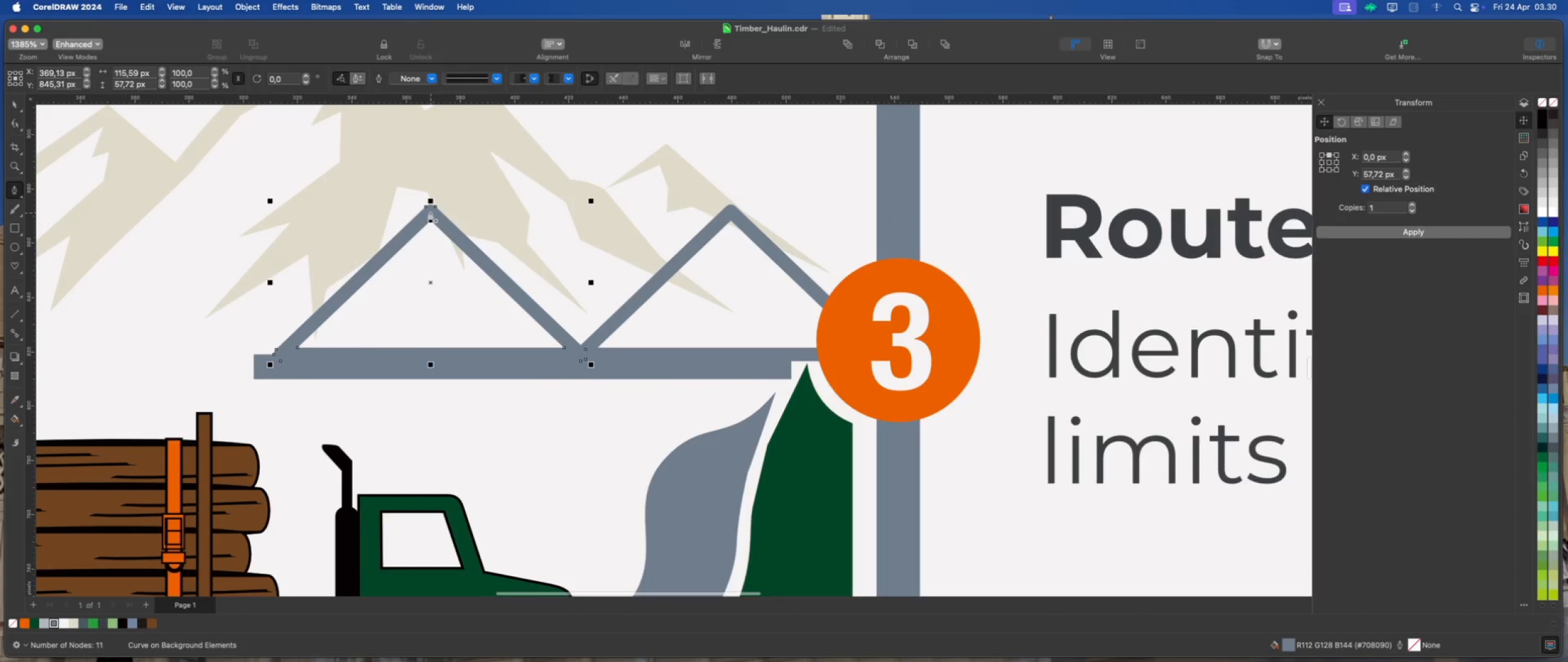 
left_click([431, 212])
 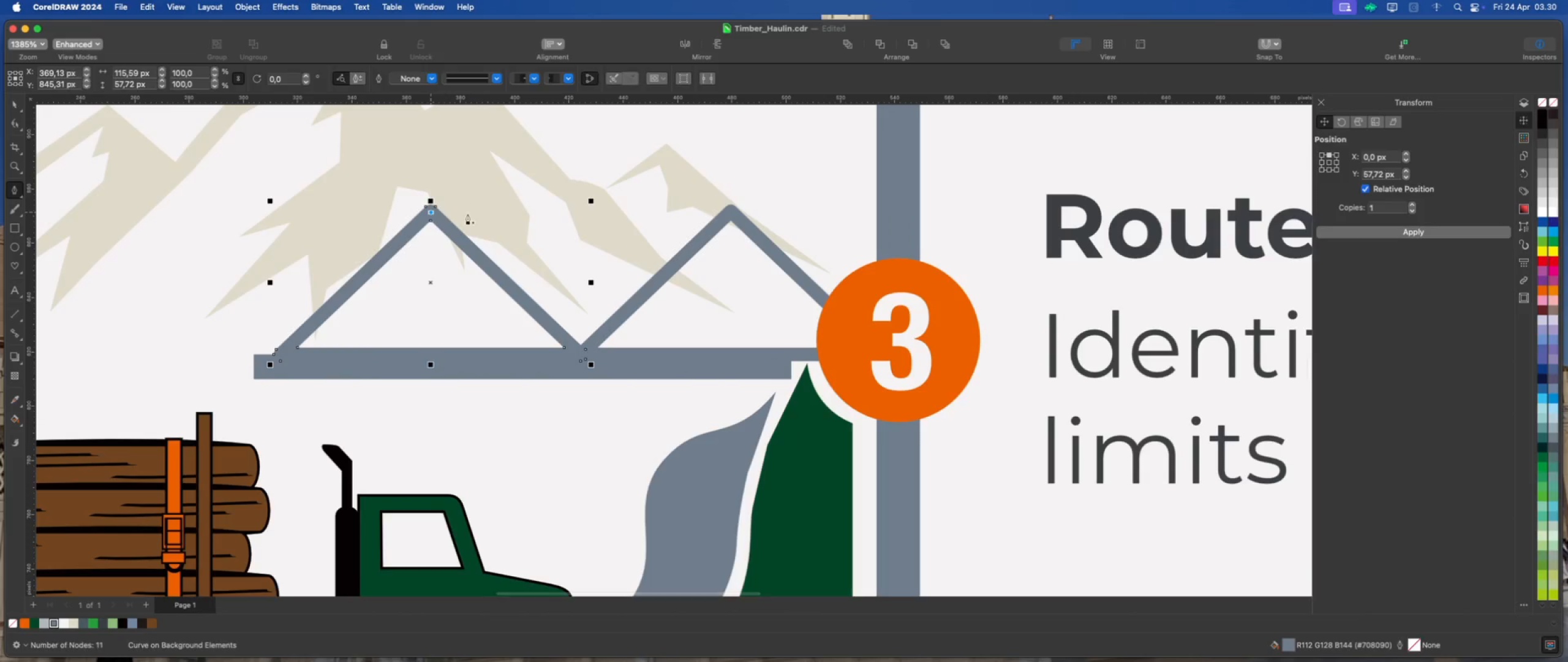 
hold_key(key=ShiftLeft, duration=1.78)
left_click([731, 212])
 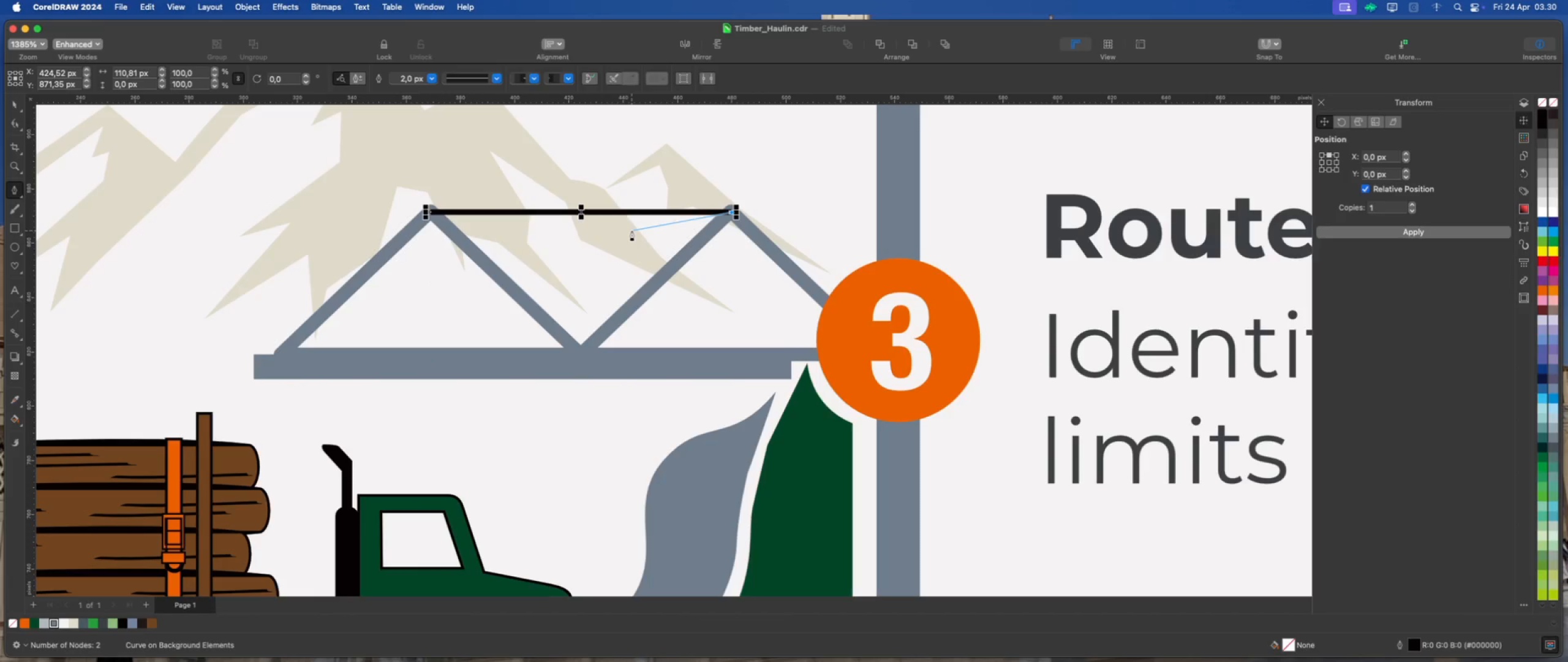 
key(Escape)
 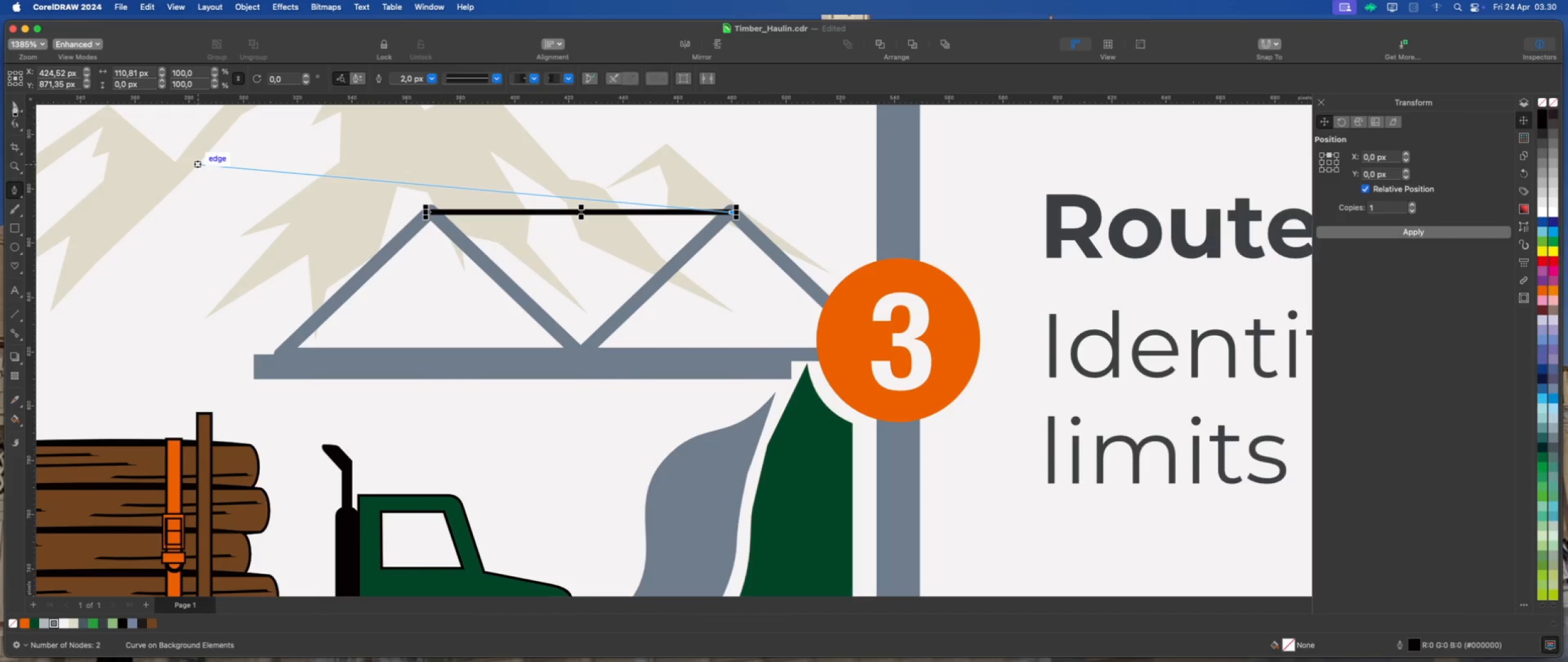 
left_click([13, 104])
 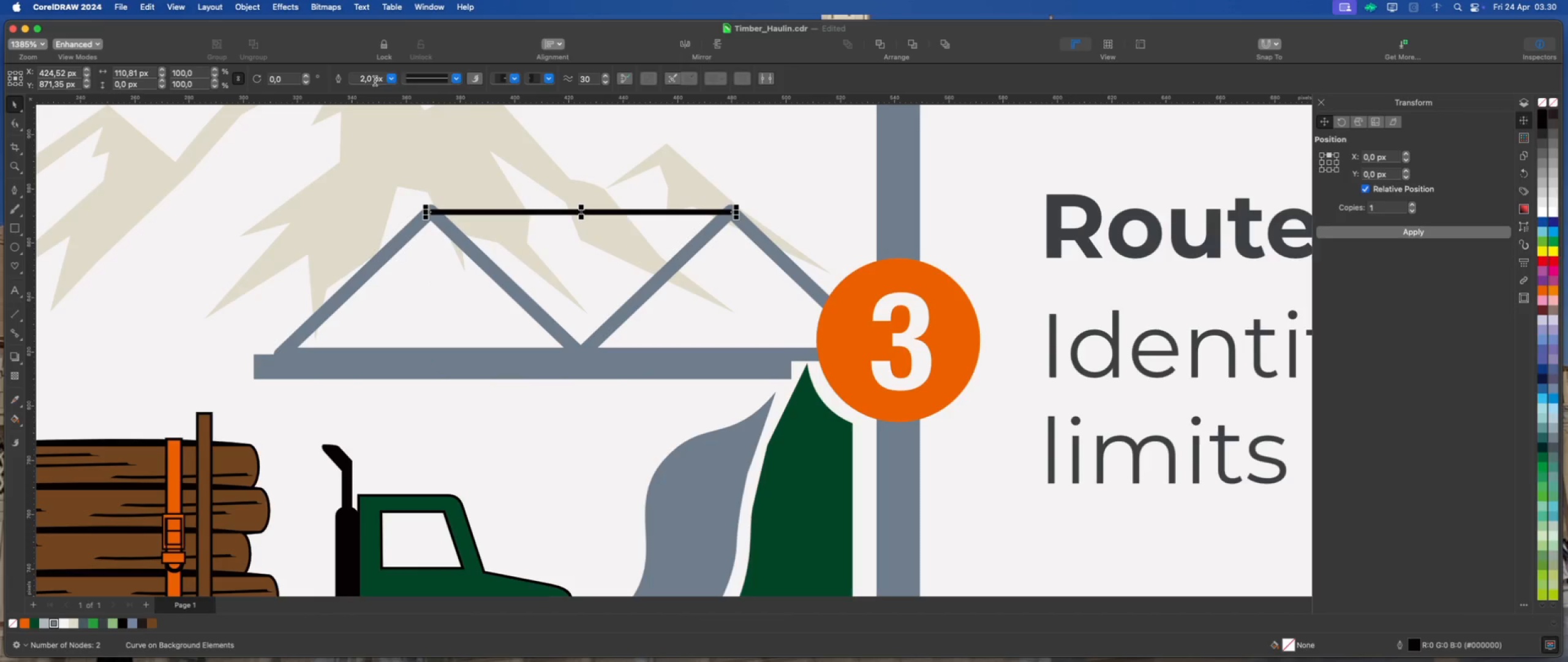 
left_click([391, 77])
 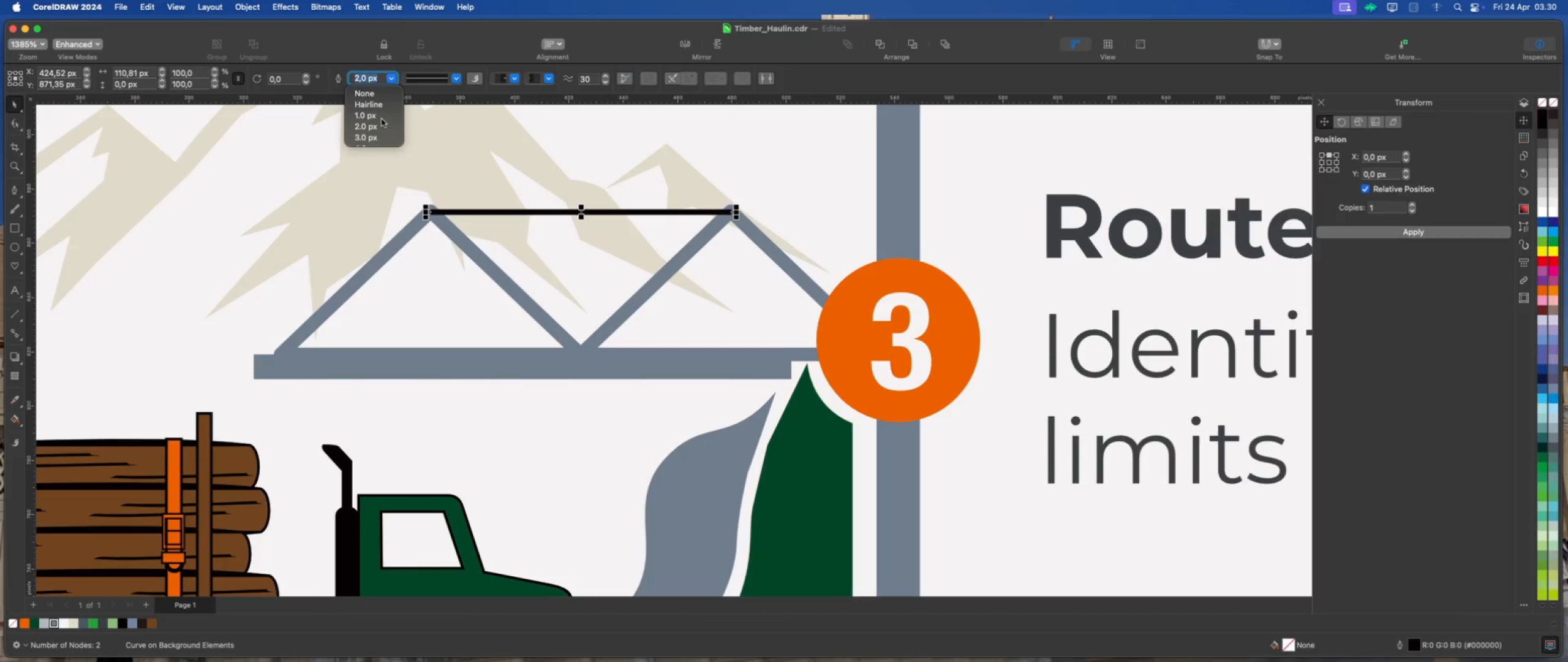 
scroll: coordinate [370, 130], scroll_direction: down, amount: 3.0
 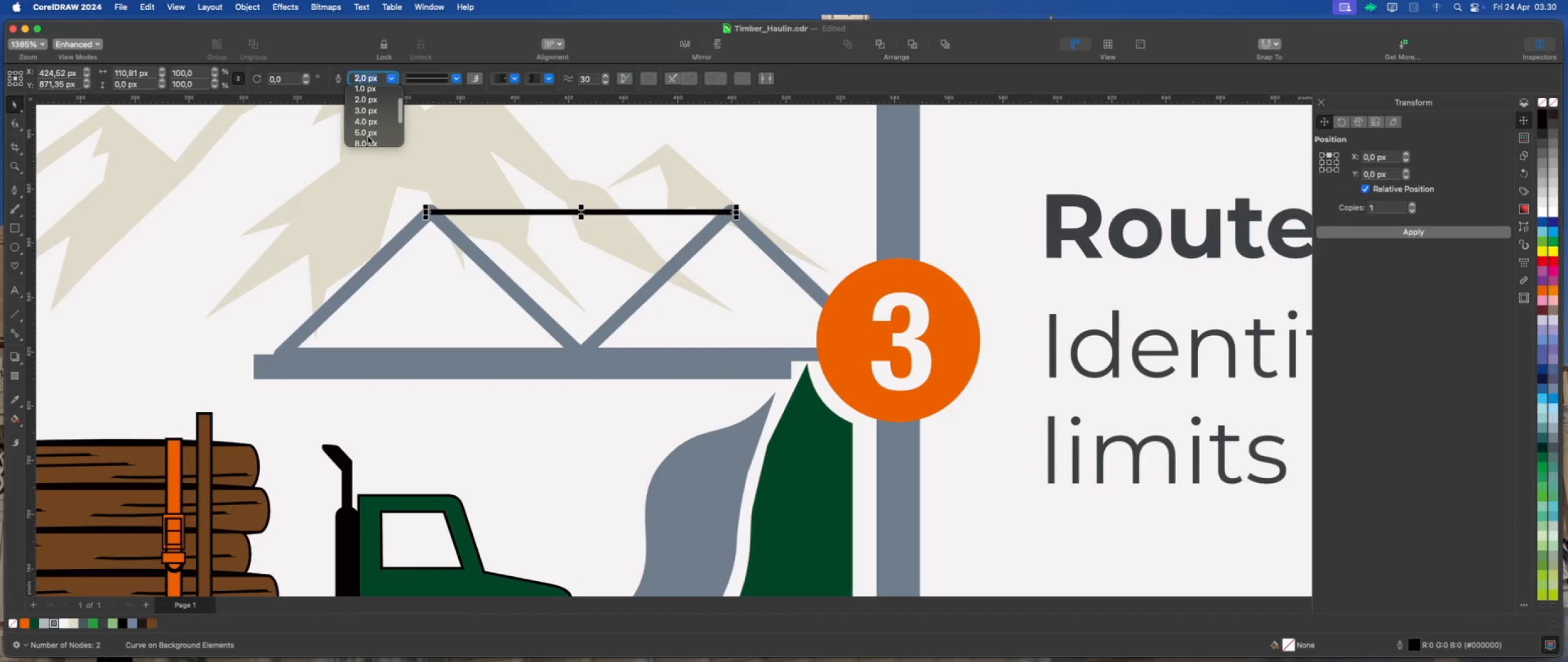 
left_click([369, 134])
 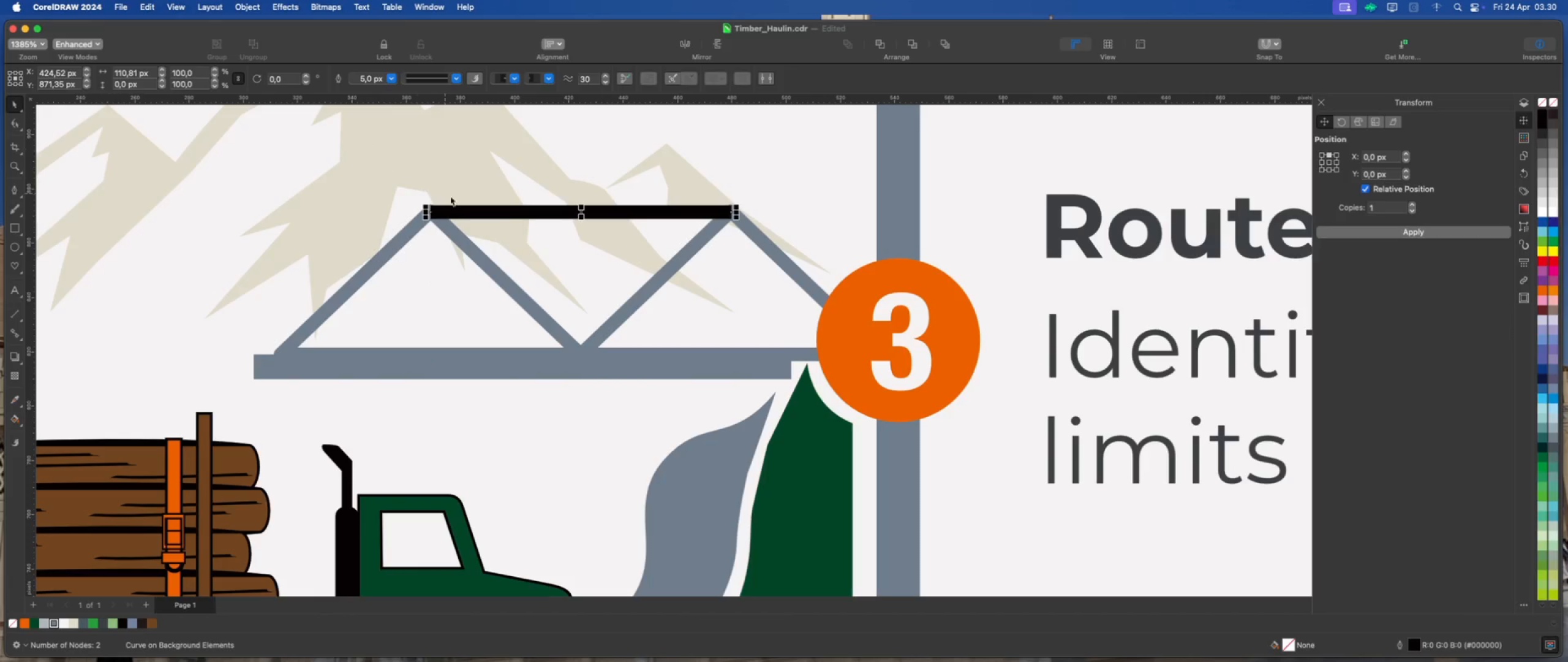 
scroll: coordinate [549, 232], scroll_direction: up, amount: 3.0
 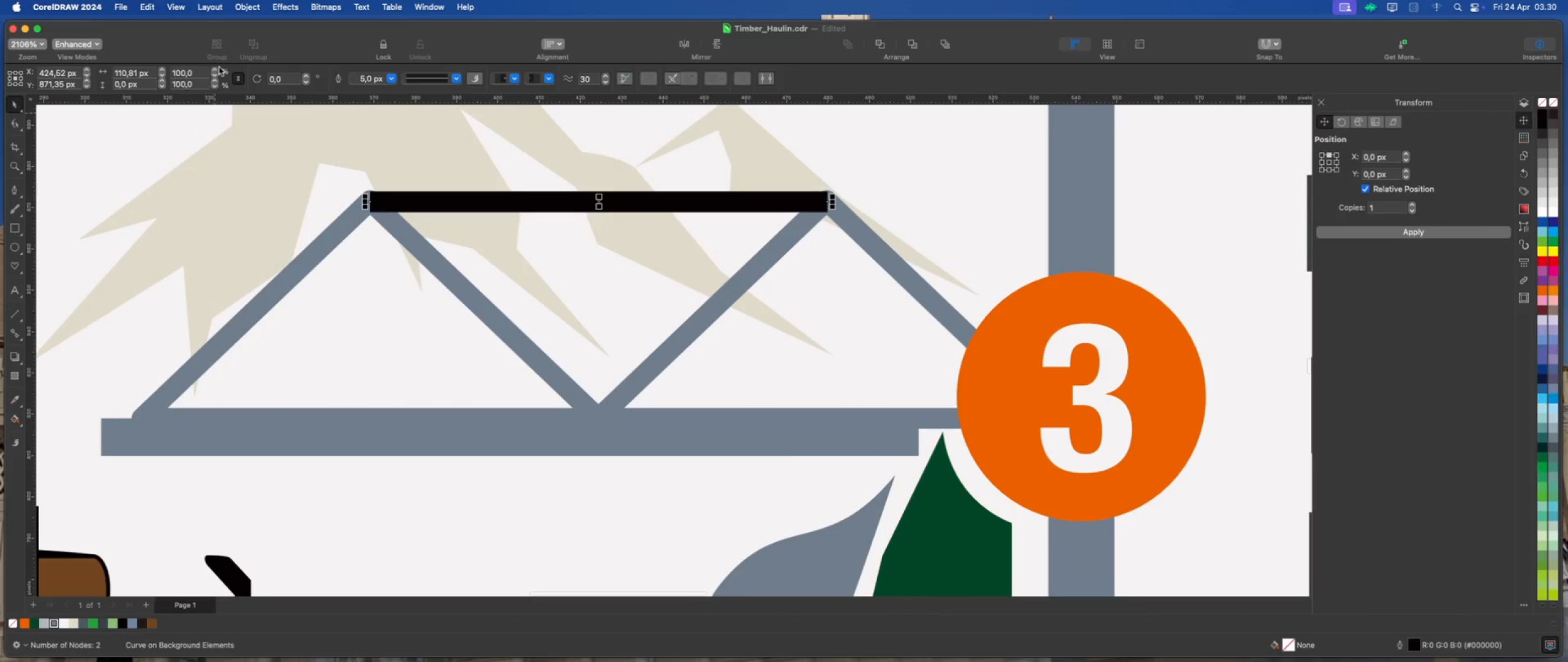 
left_click([244, 6])
 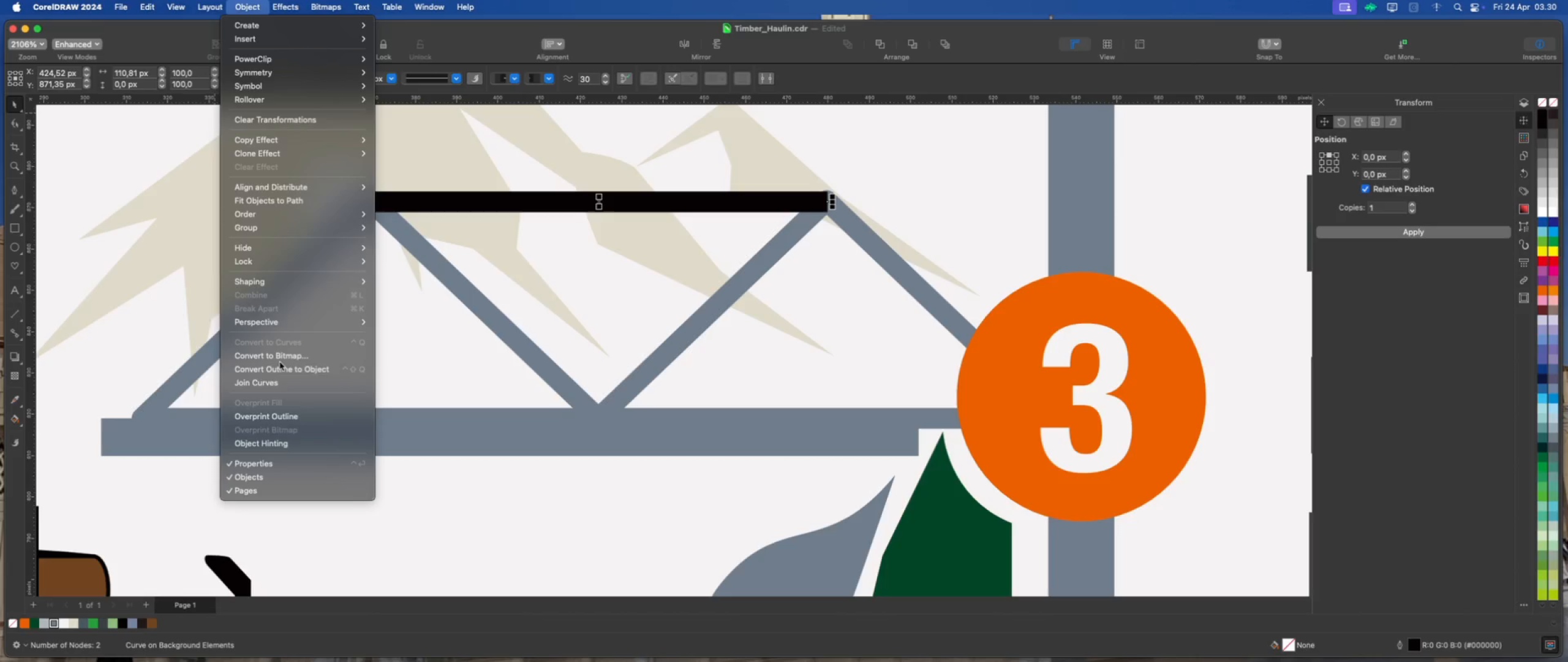 
left_click([282, 370])
 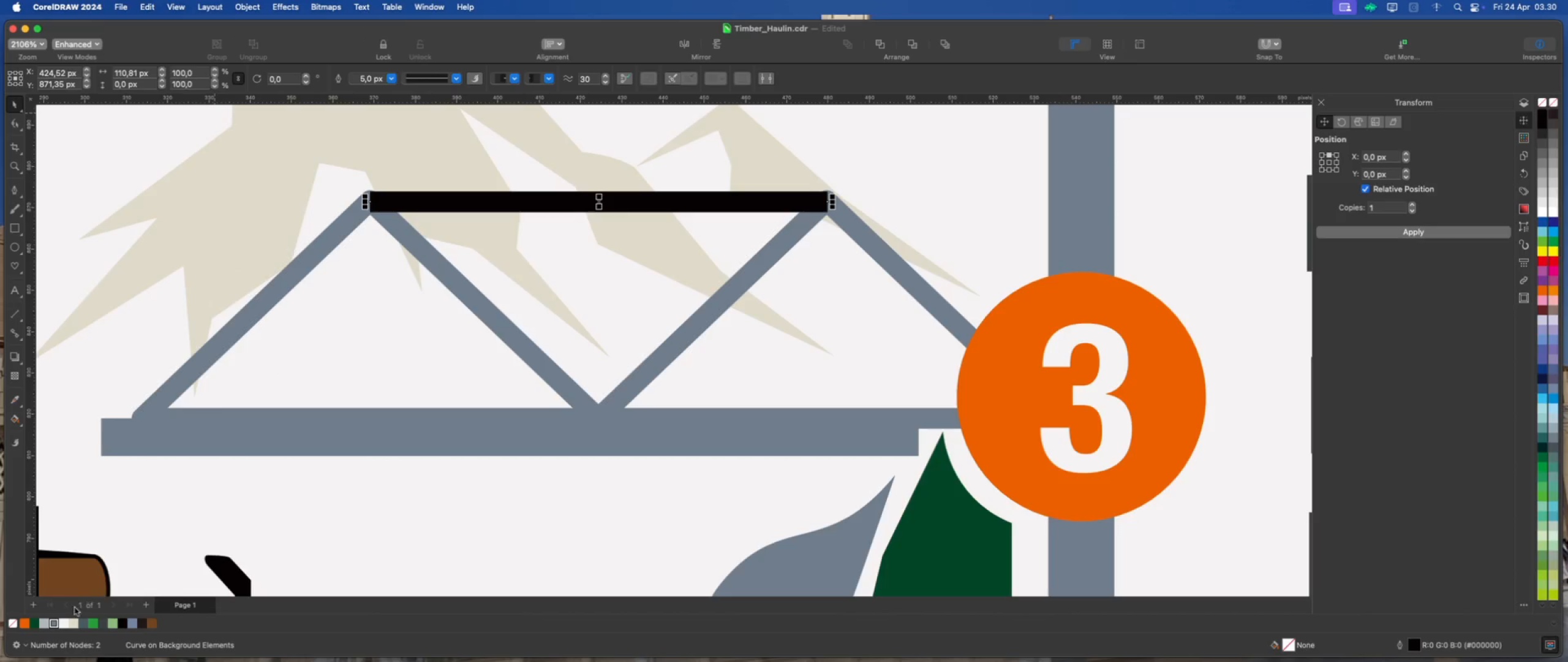 
left_click([54, 623])
 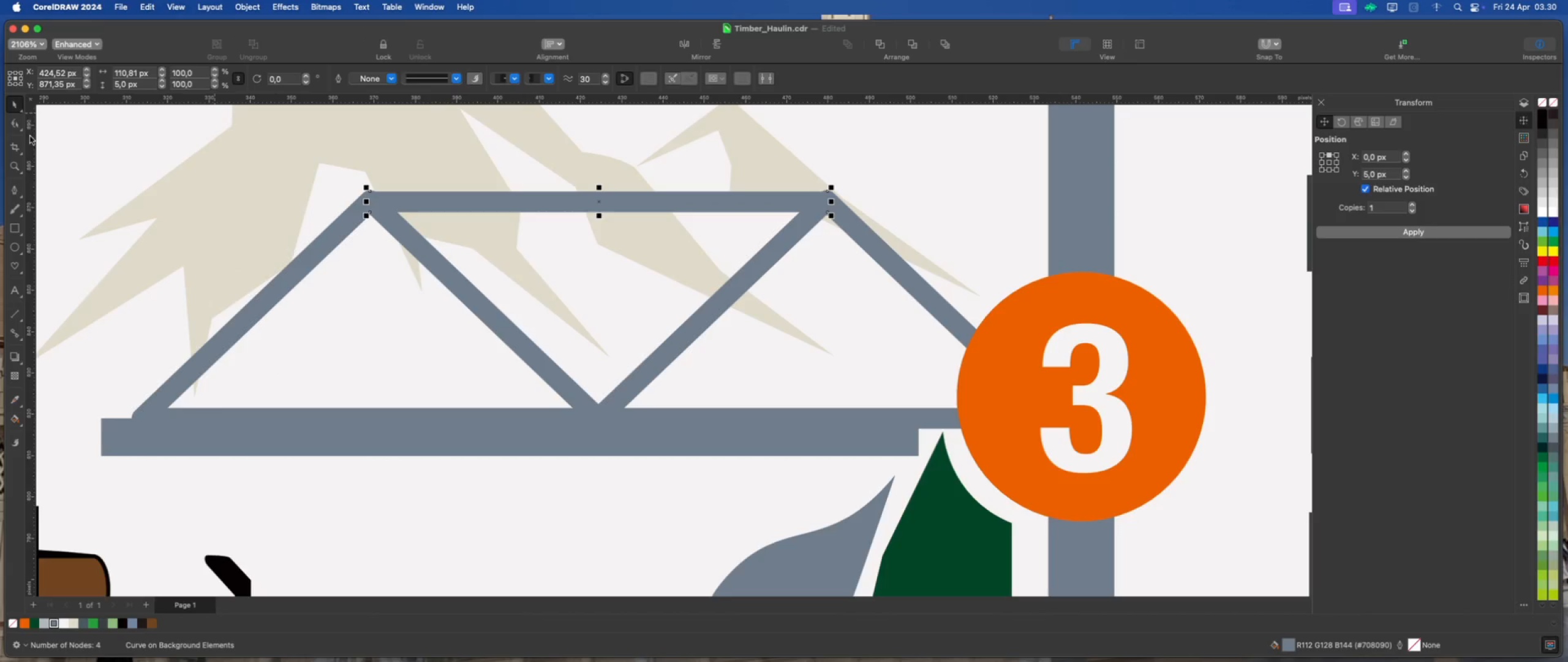 
left_click([17, 106])
 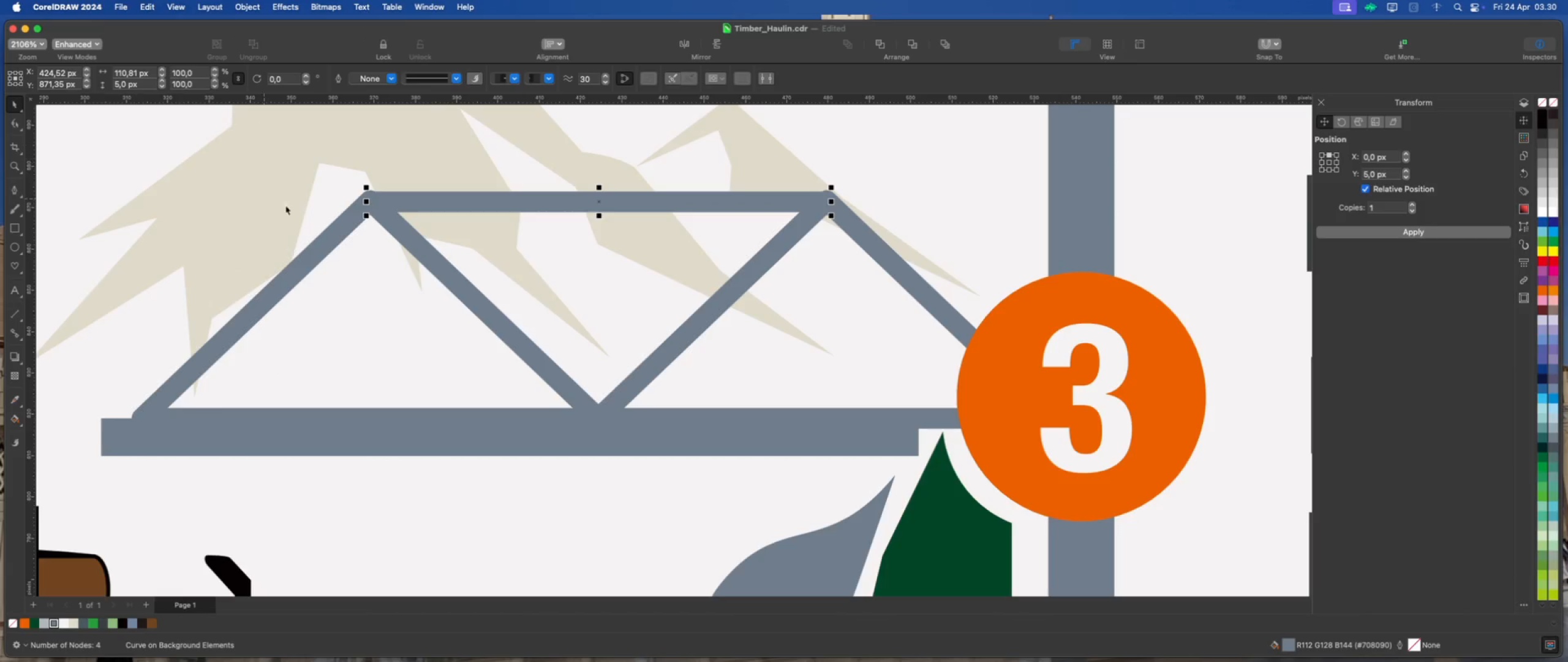 
scroll: coordinate [464, 246], scroll_direction: down, amount: 1.0
 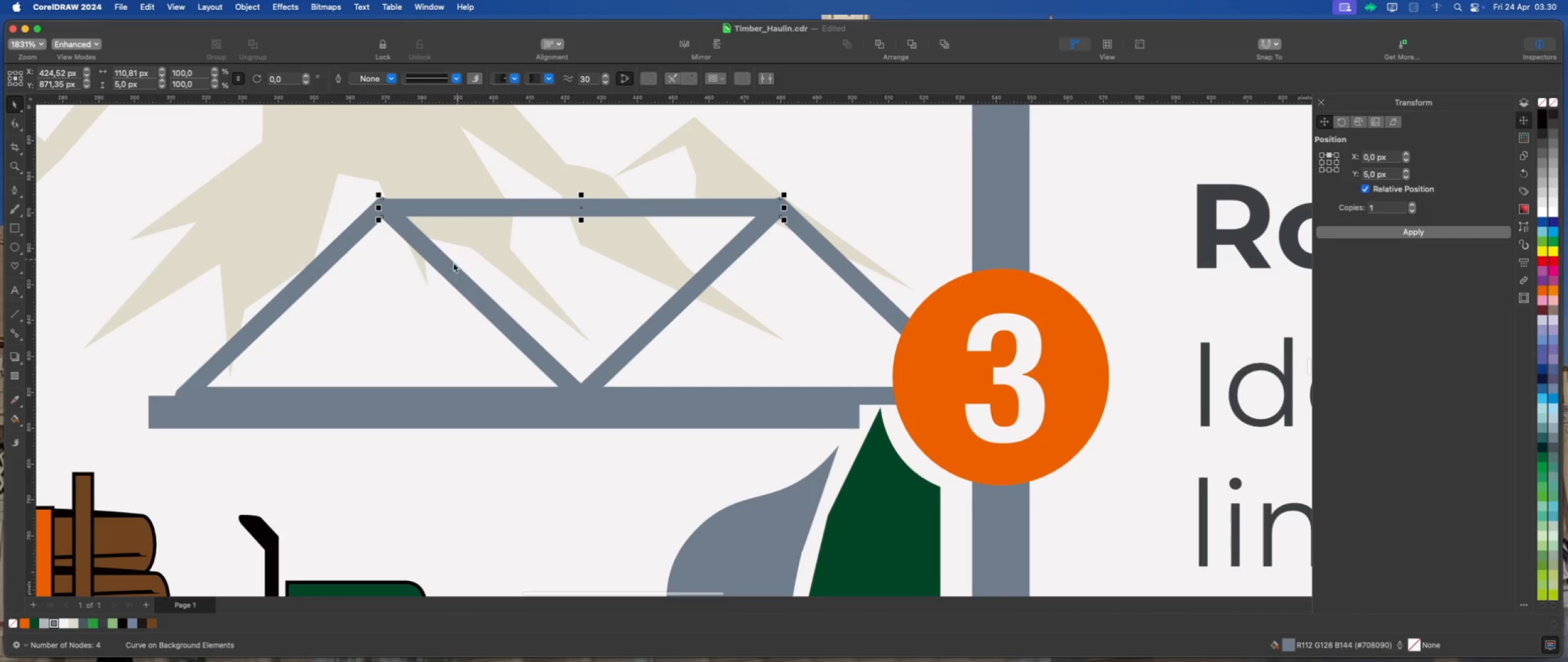 
hold_key(key=ShiftLeft, duration=1.09)
left_click([451, 265])
 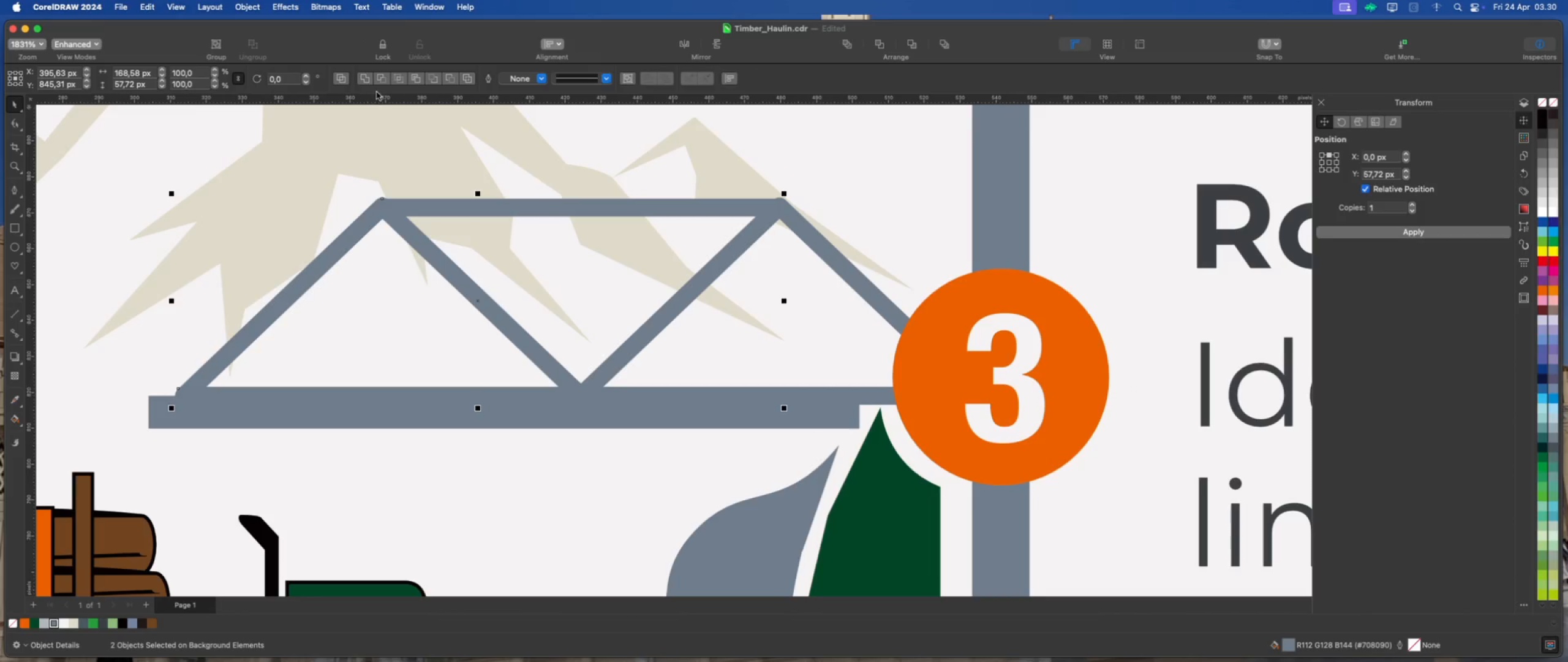 
hold_key(key=ShiftLeft, duration=1.2)
left_click([818, 244])
 